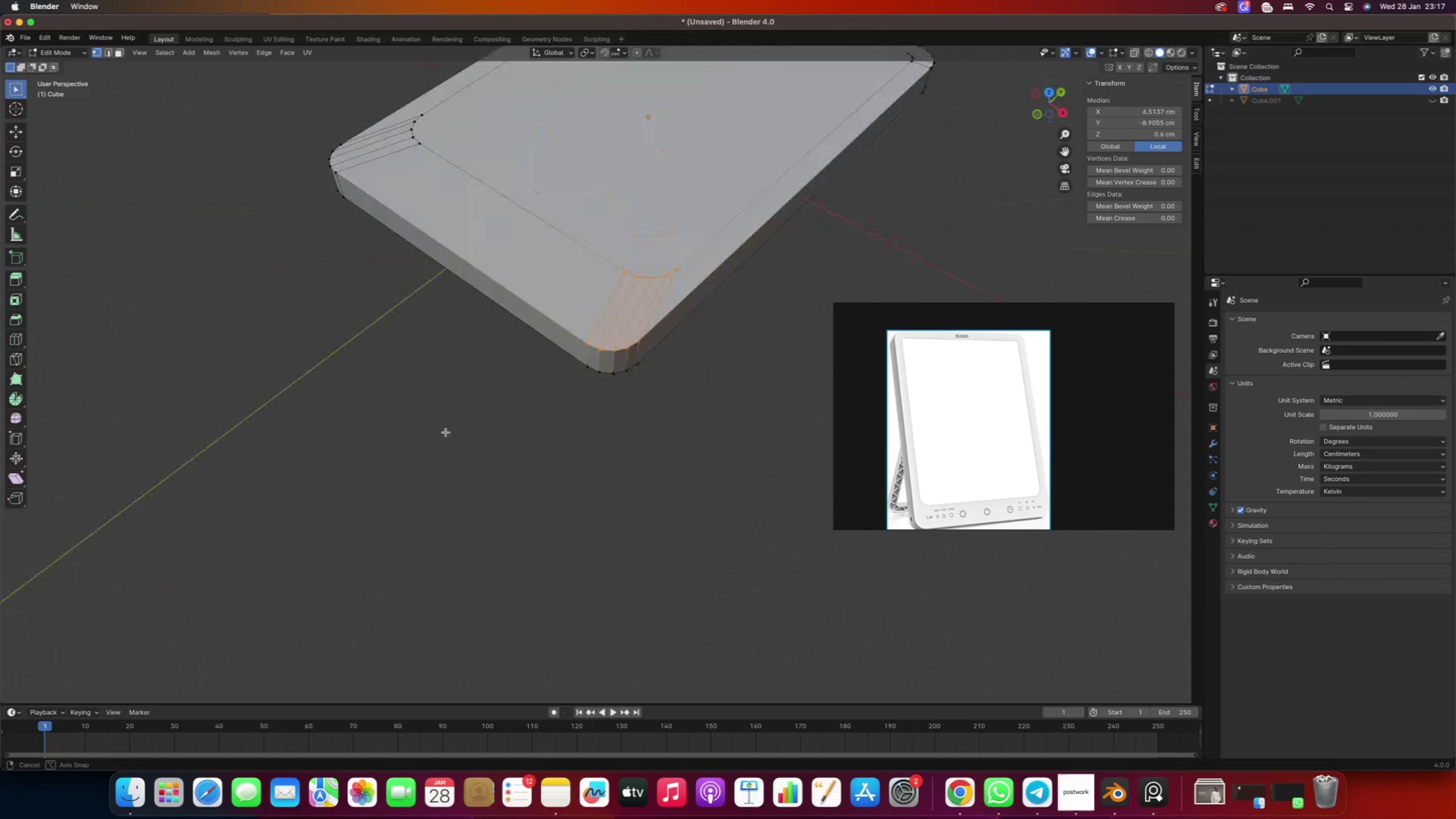 
hold_key(key=ShiftRight, duration=0.6)
 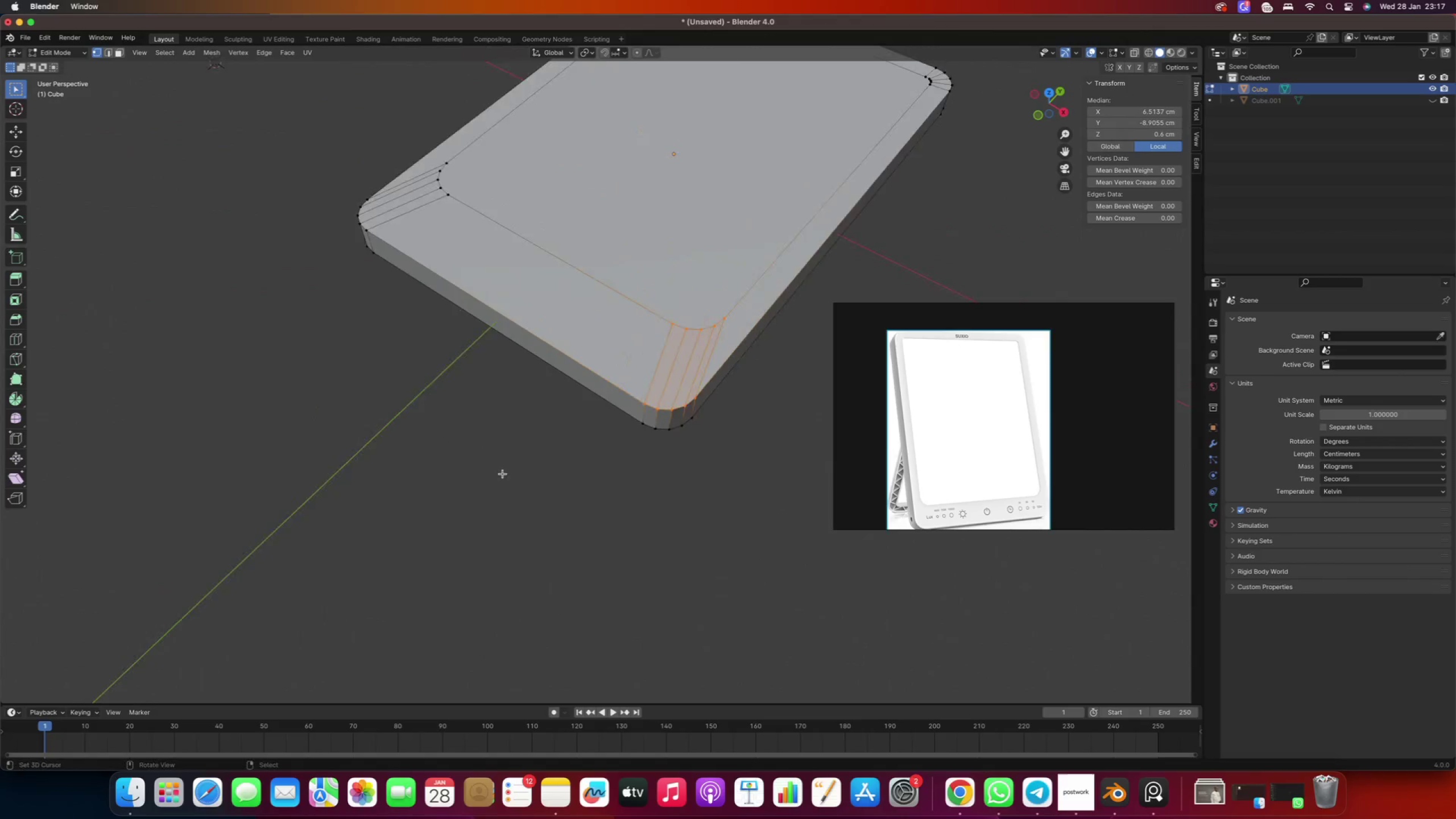 
key(Numpad7)
 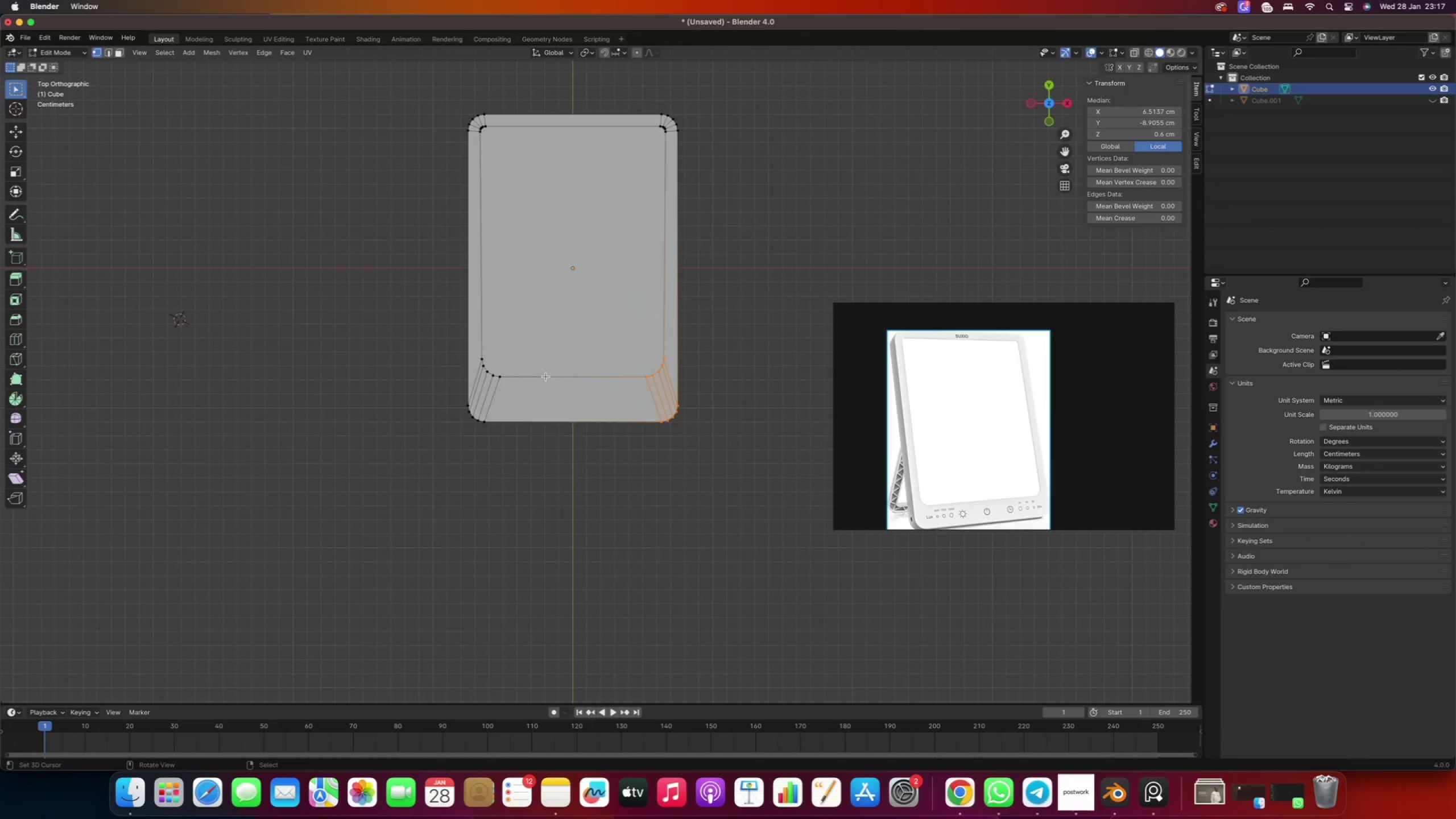 
scroll: coordinate [503, 474], scroll_direction: down, amount: 4.0
 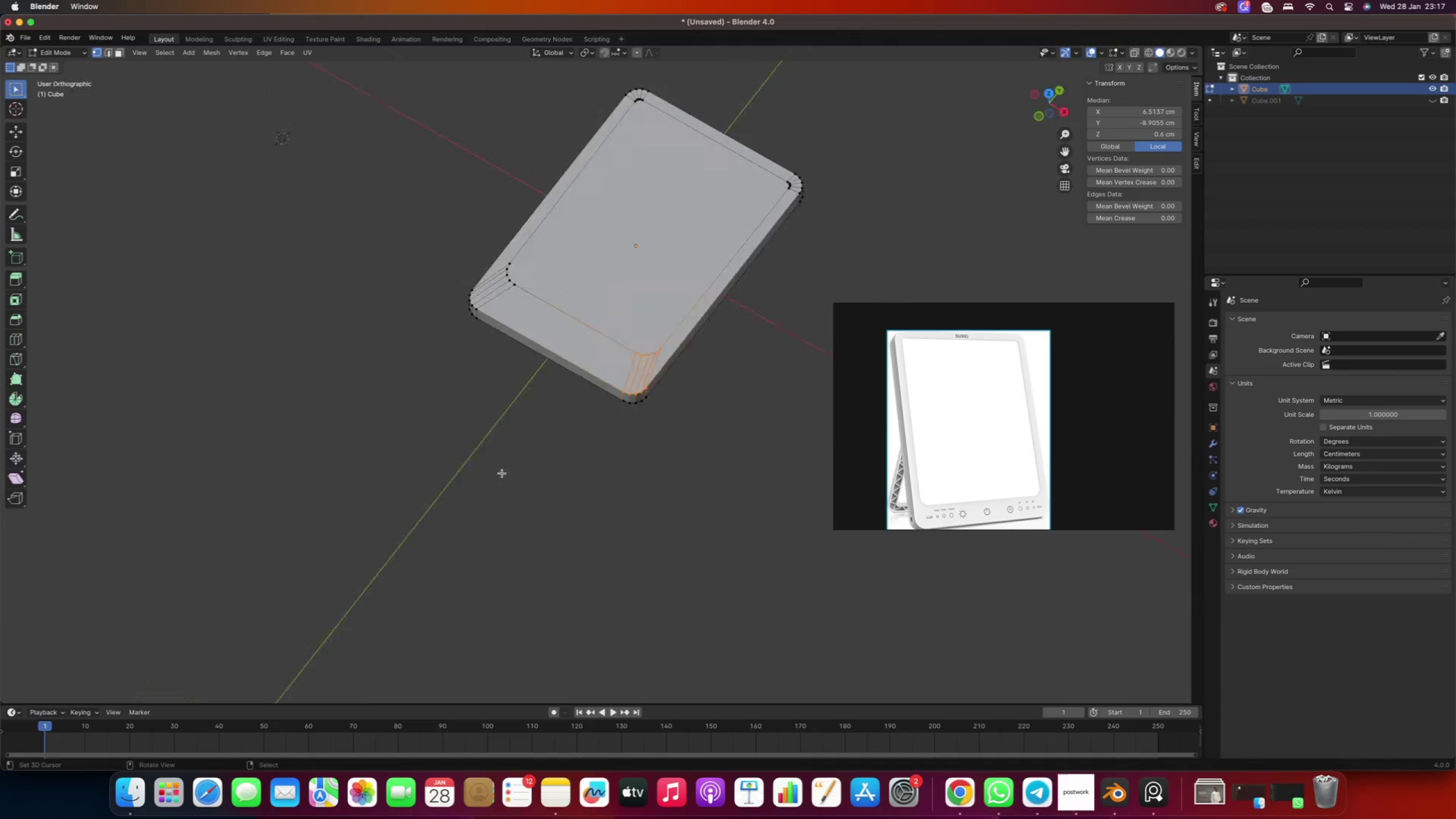 
scroll: coordinate [550, 365], scroll_direction: up, amount: 2.0
 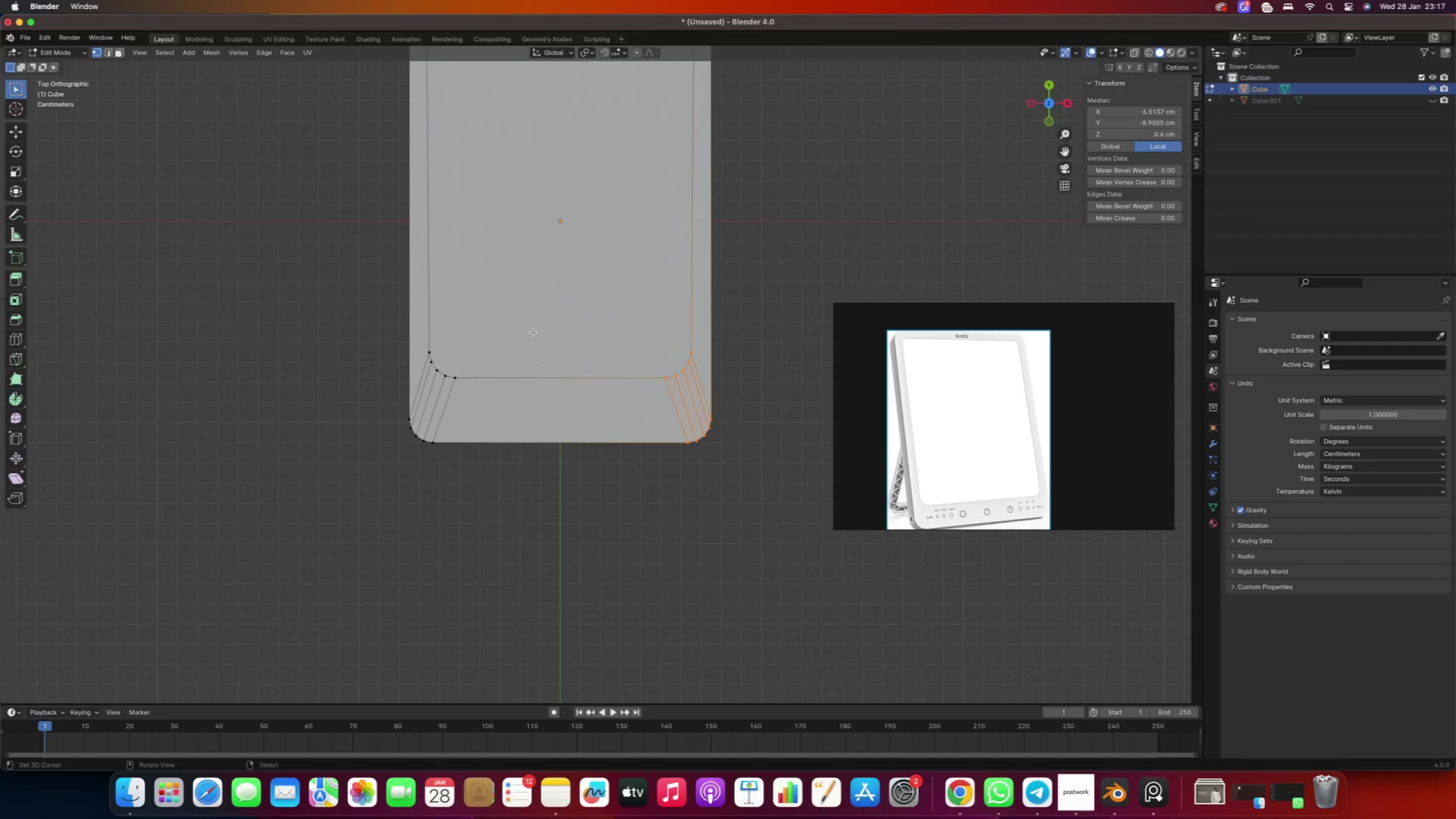 
key(3)
 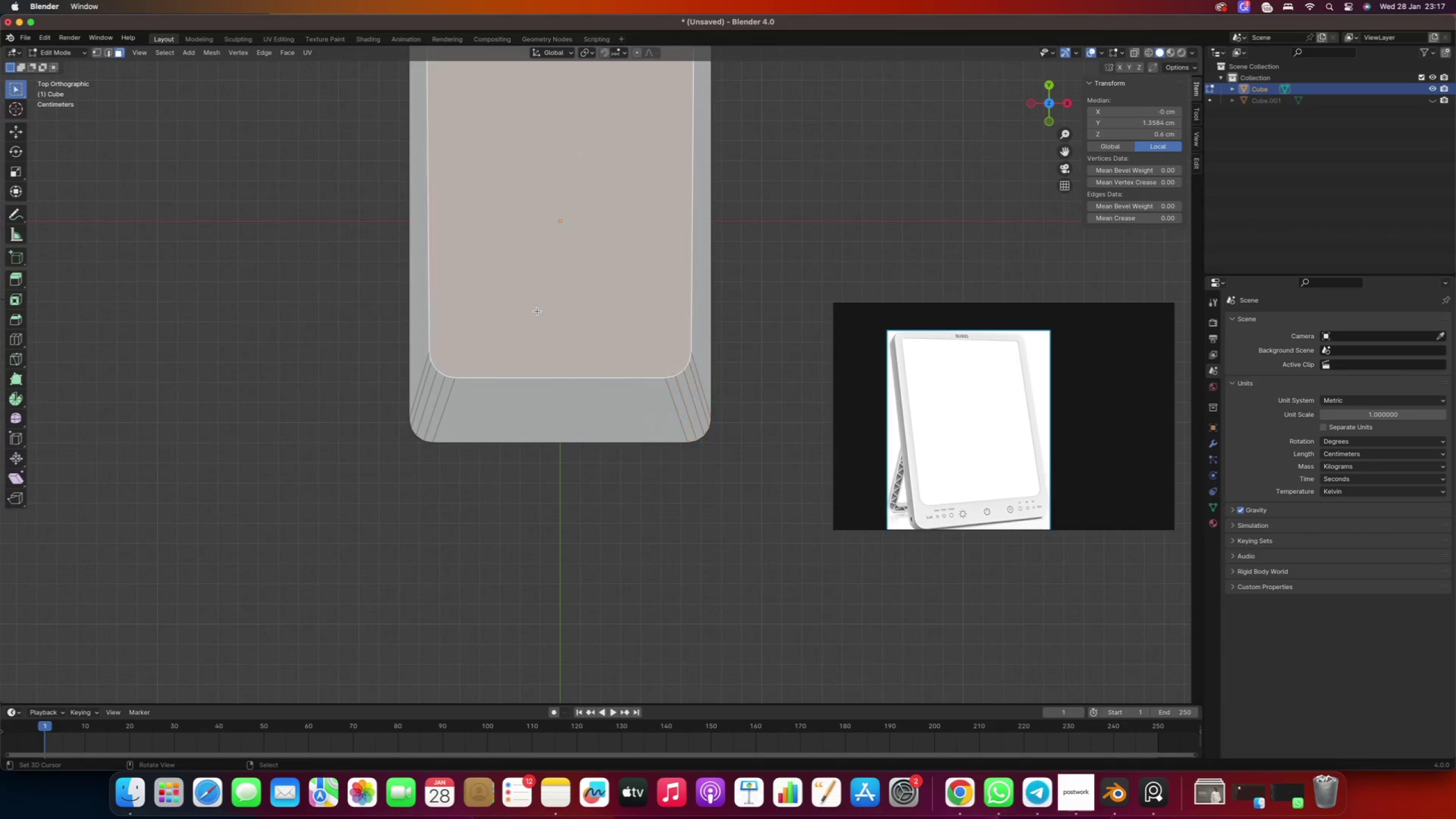 
right_click([537, 311])
 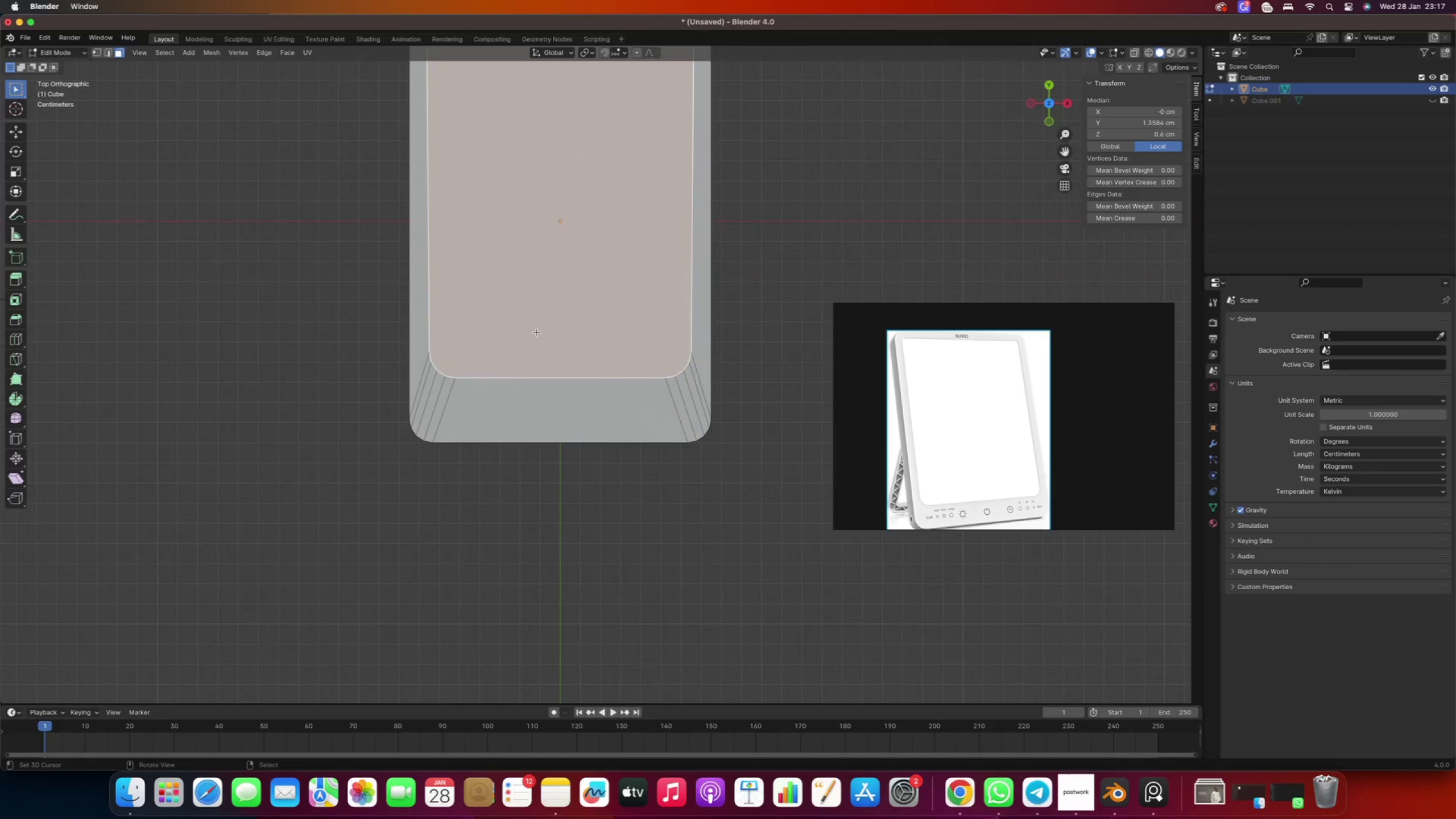 
hold_key(key=ShiftRight, duration=0.42)
 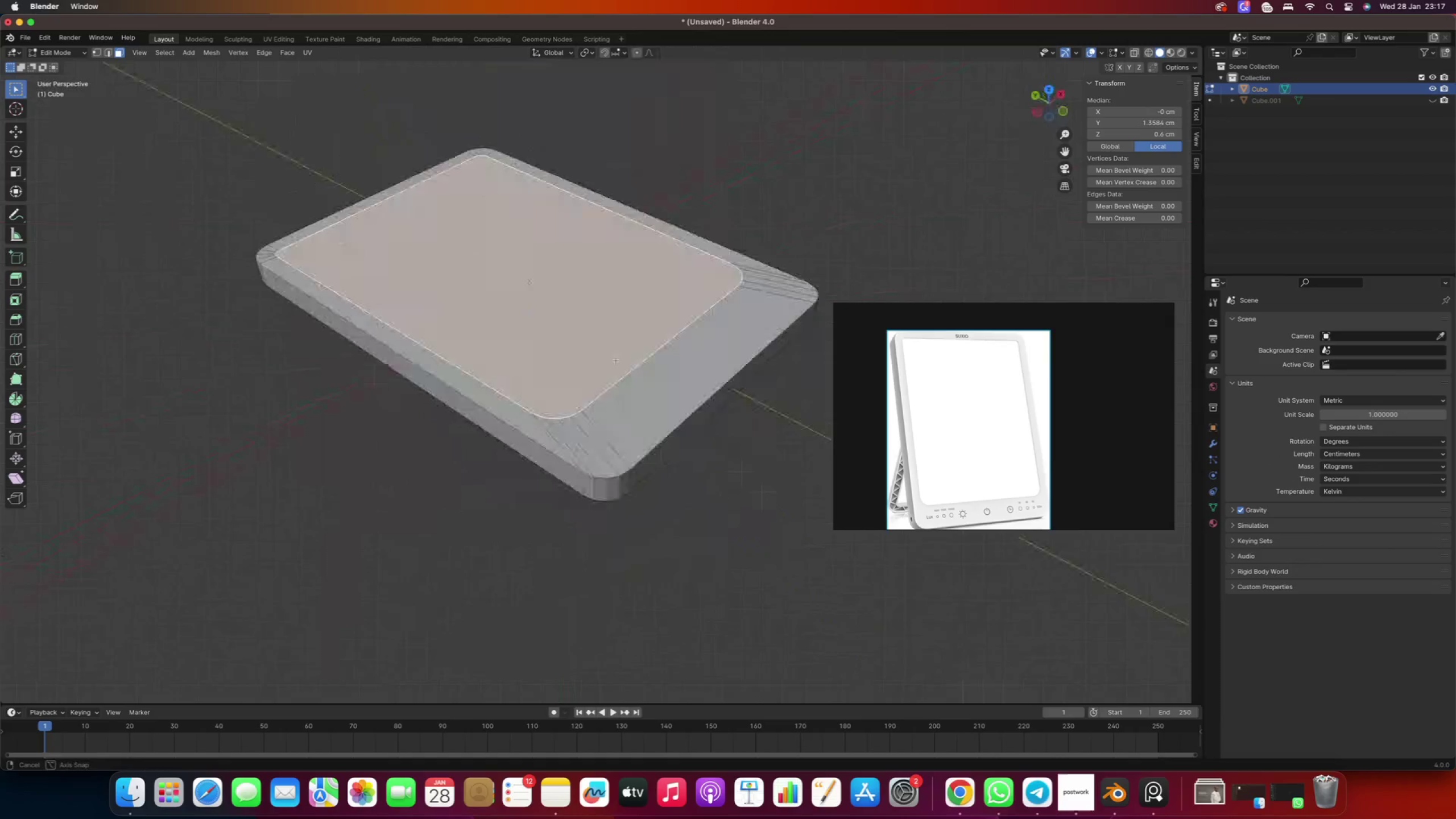 
hold_key(key=ShiftRight, duration=0.46)
 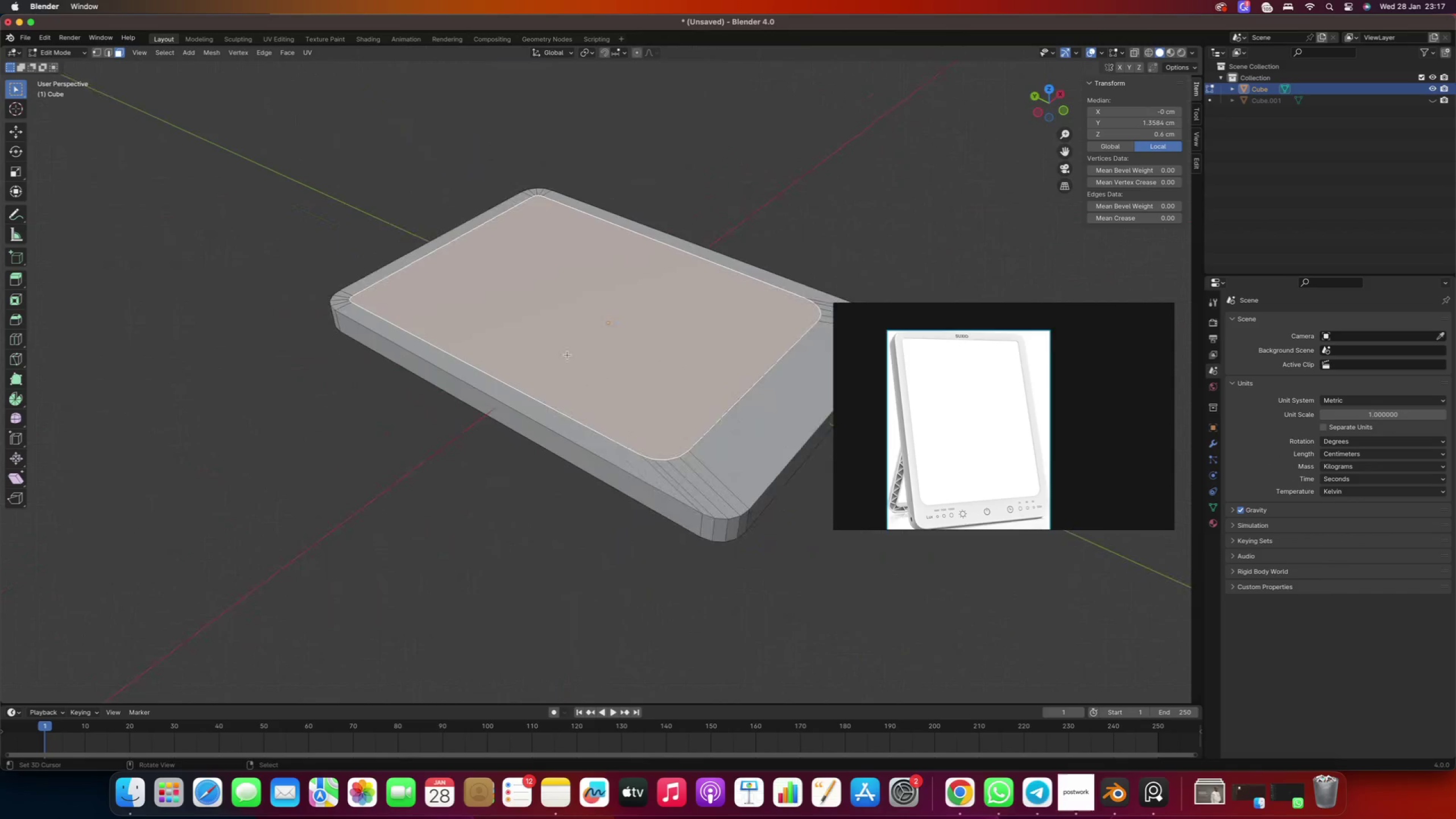 
scroll: coordinate [565, 351], scroll_direction: up, amount: 1.0
 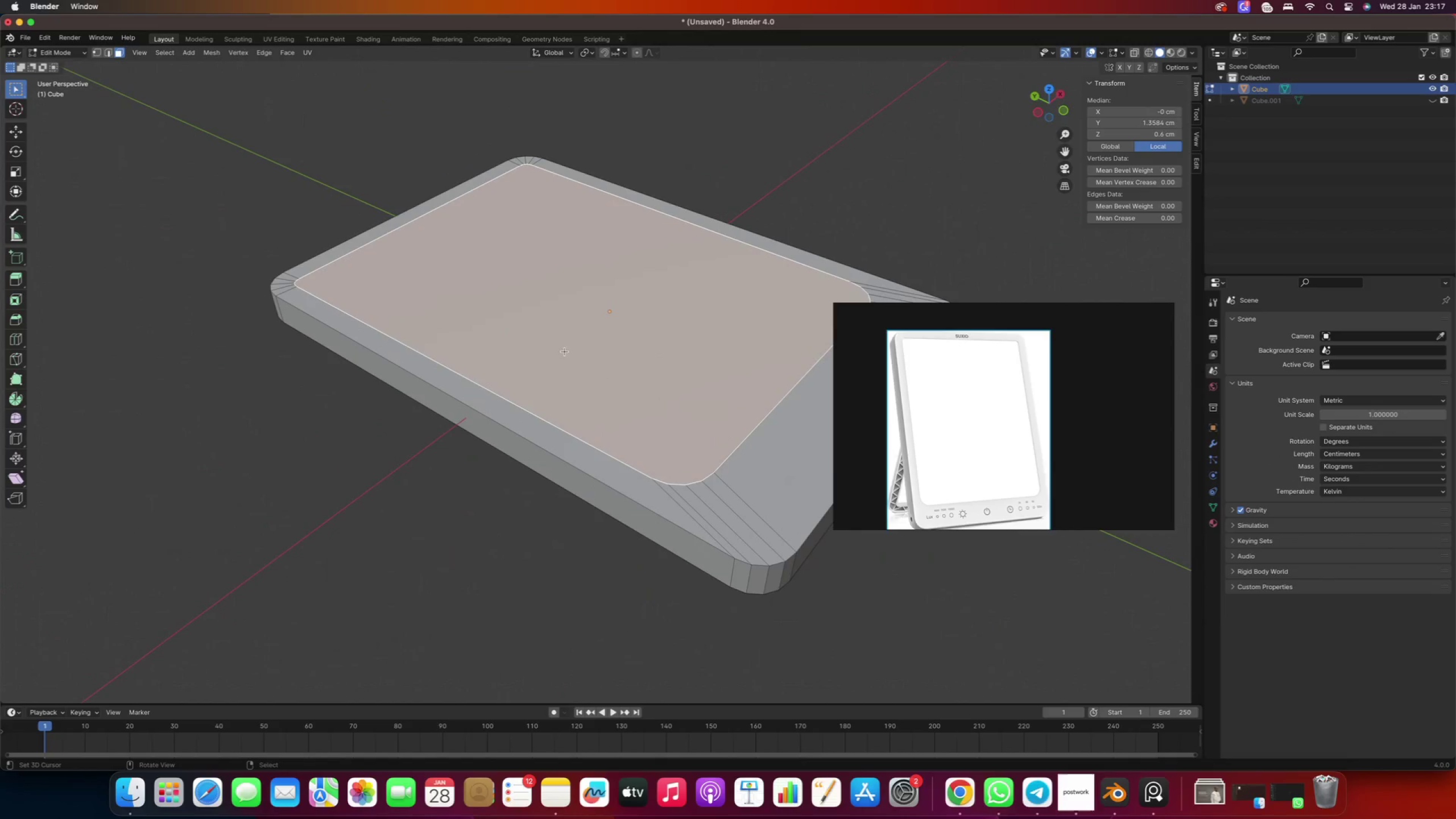 
key(E)
 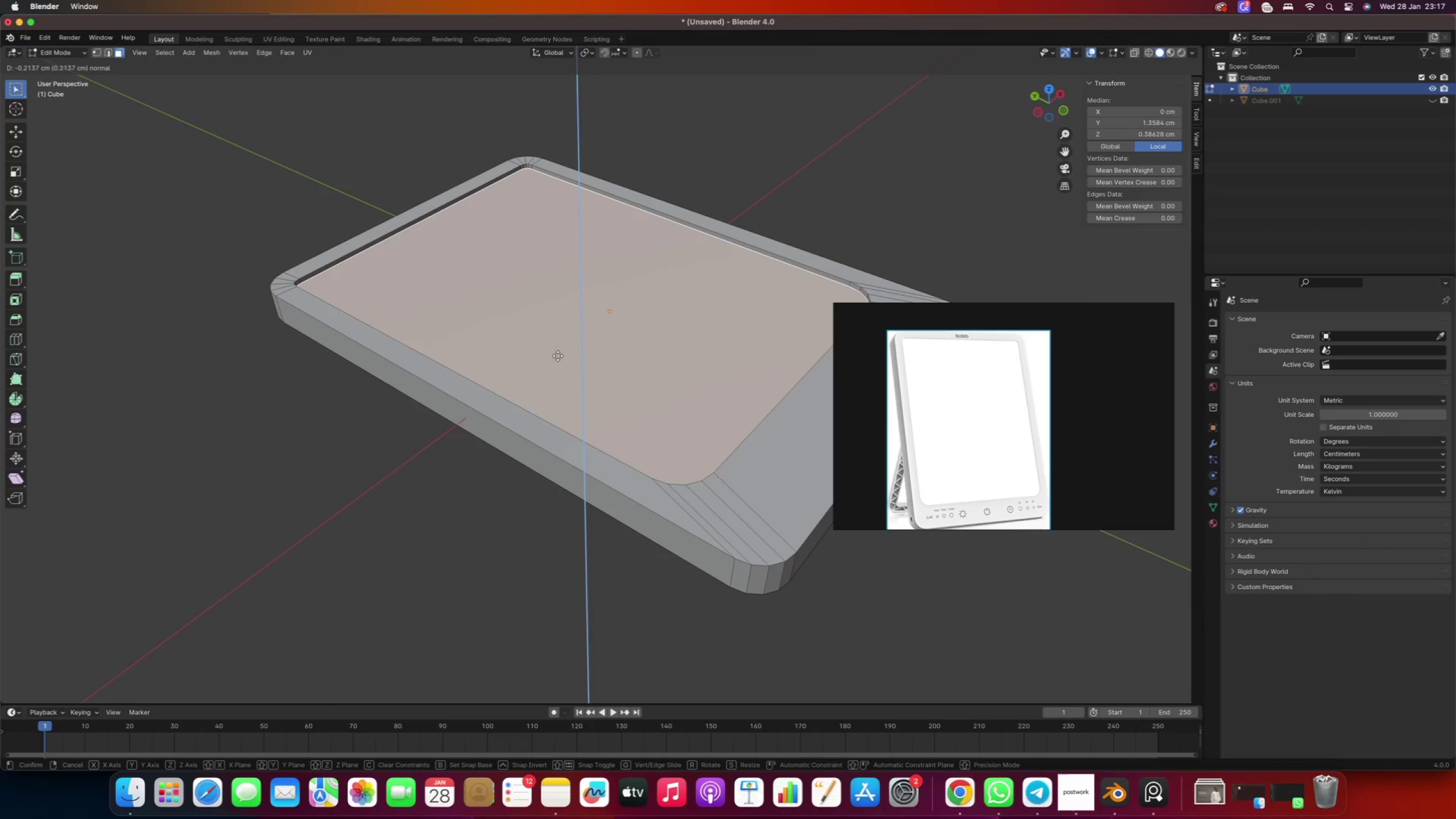 
wait(10.66)
 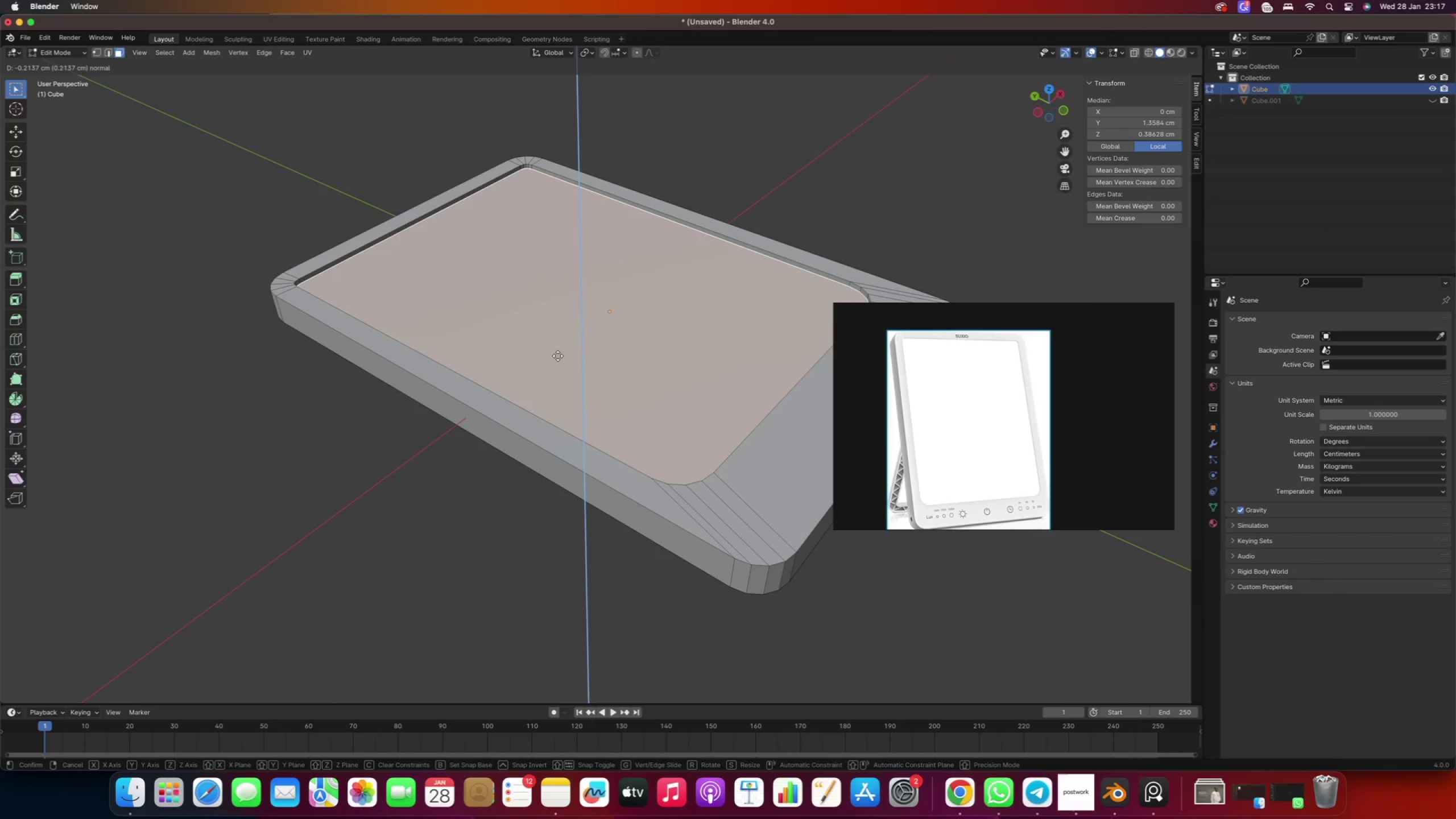 
left_click([557, 357])
 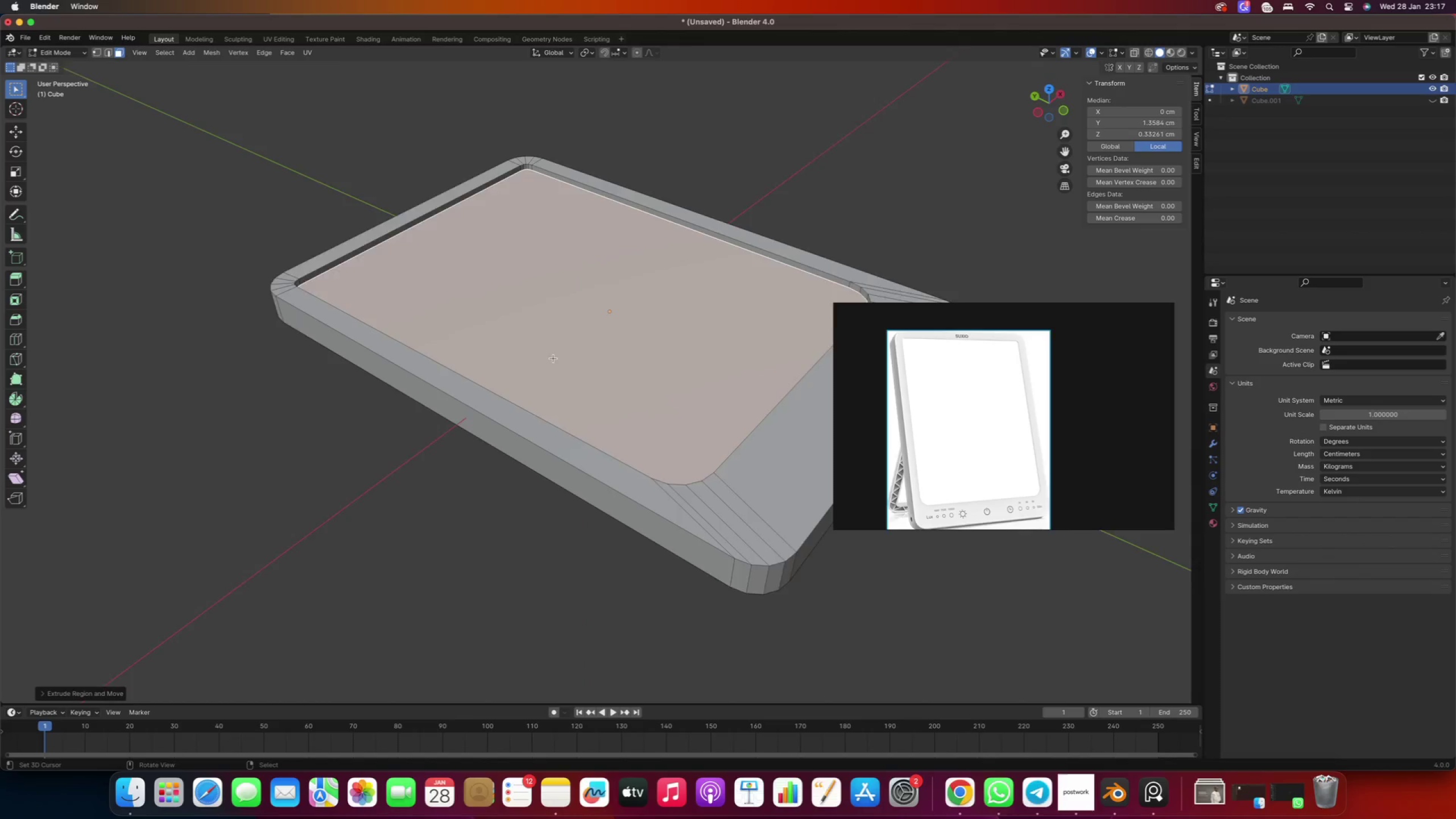 
scroll: coordinate [552, 359], scroll_direction: down, amount: 2.0
 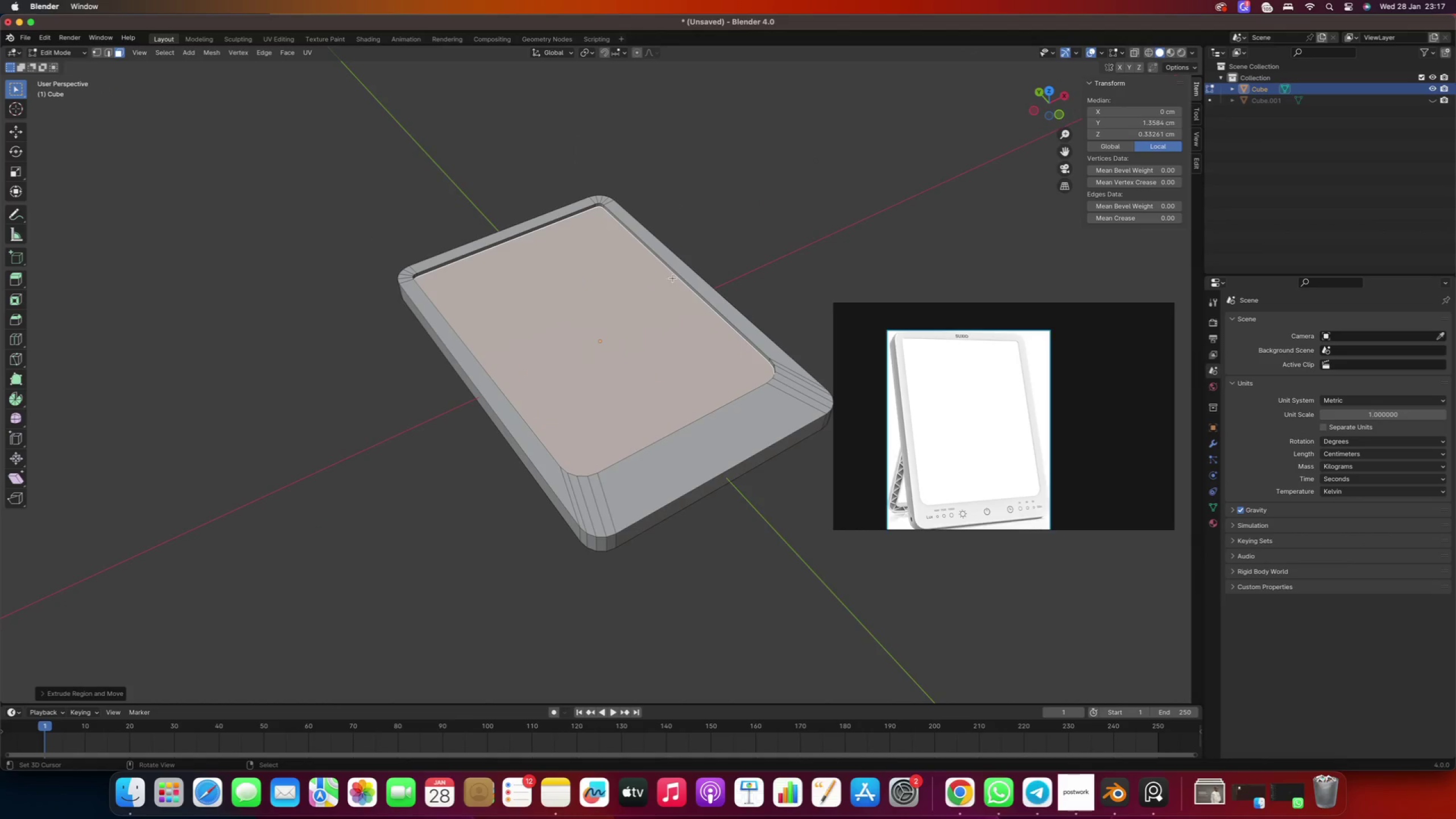 
right_click([676, 276])
 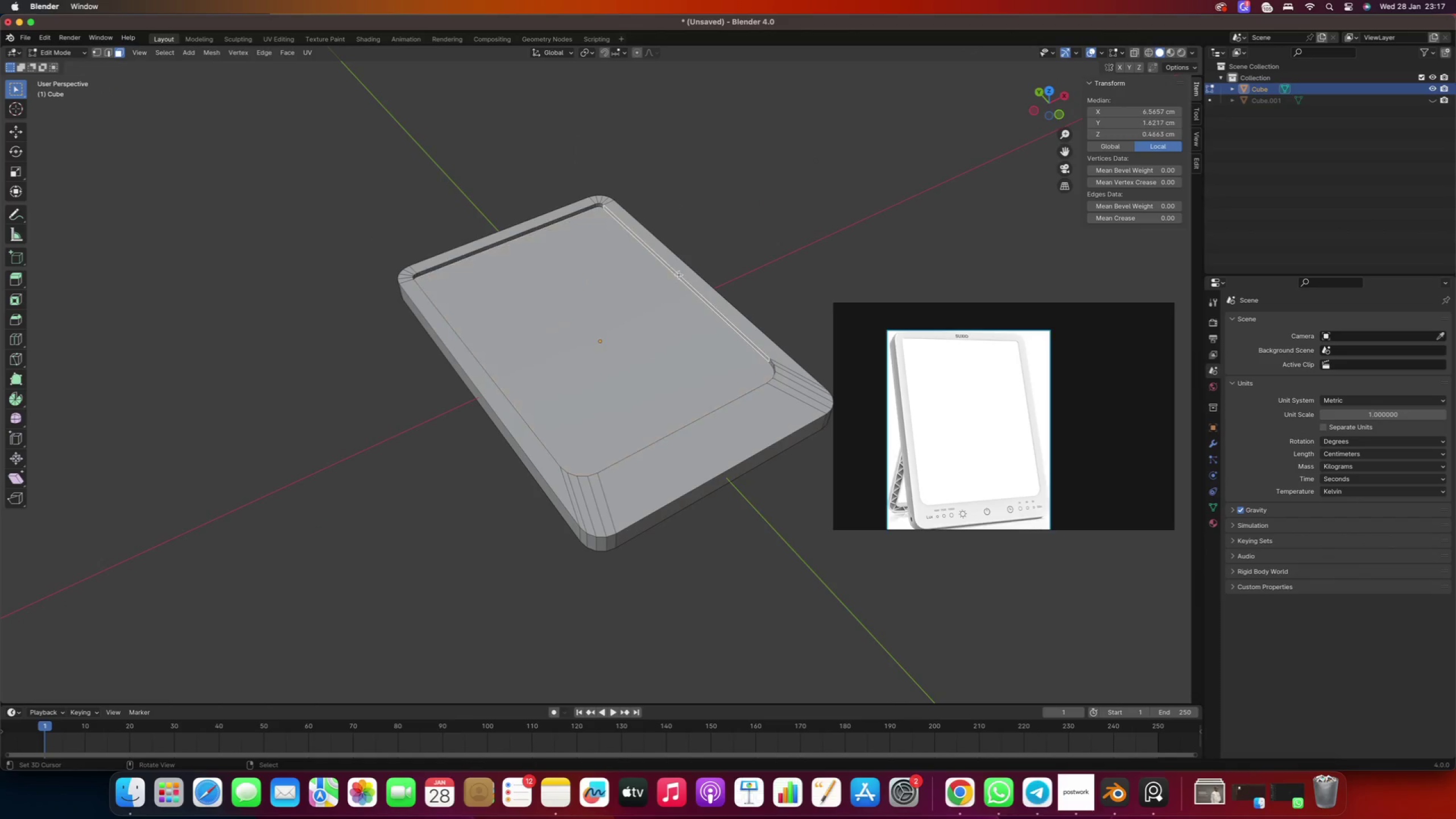 
right_click([679, 275])
 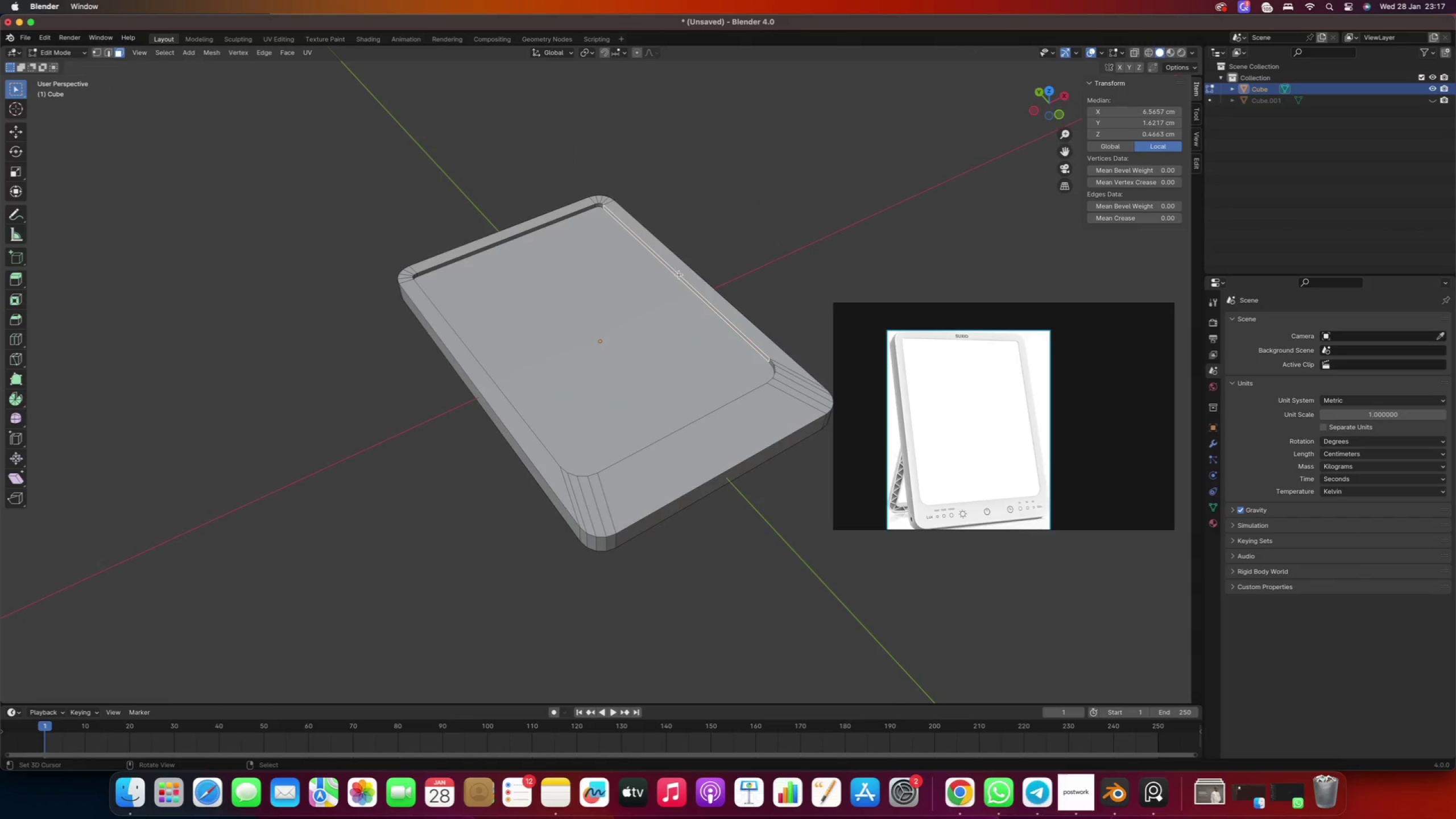 
hold_key(key=AltRight, duration=0.42)
double_click([679, 275])
 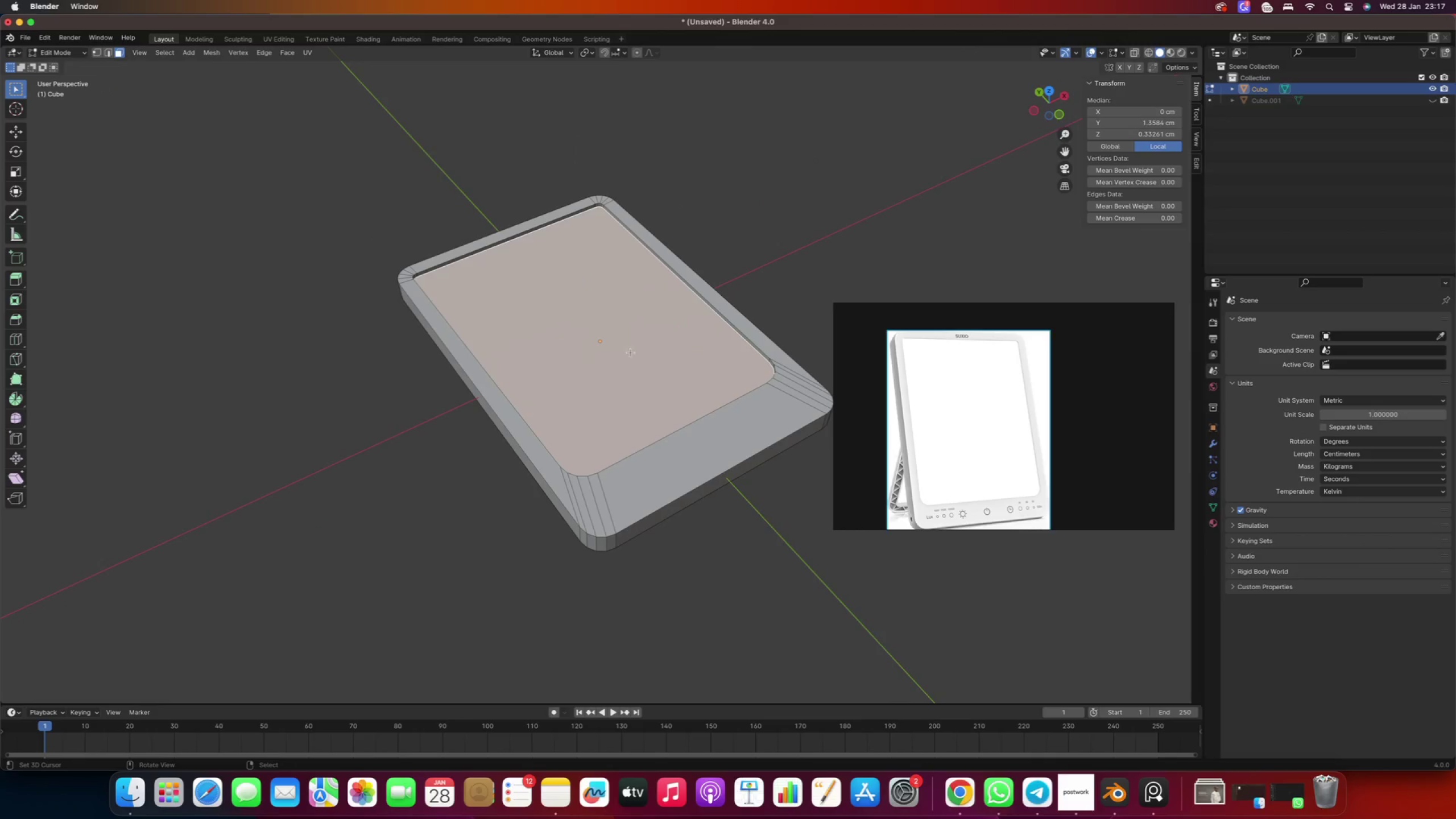 
key(2)
 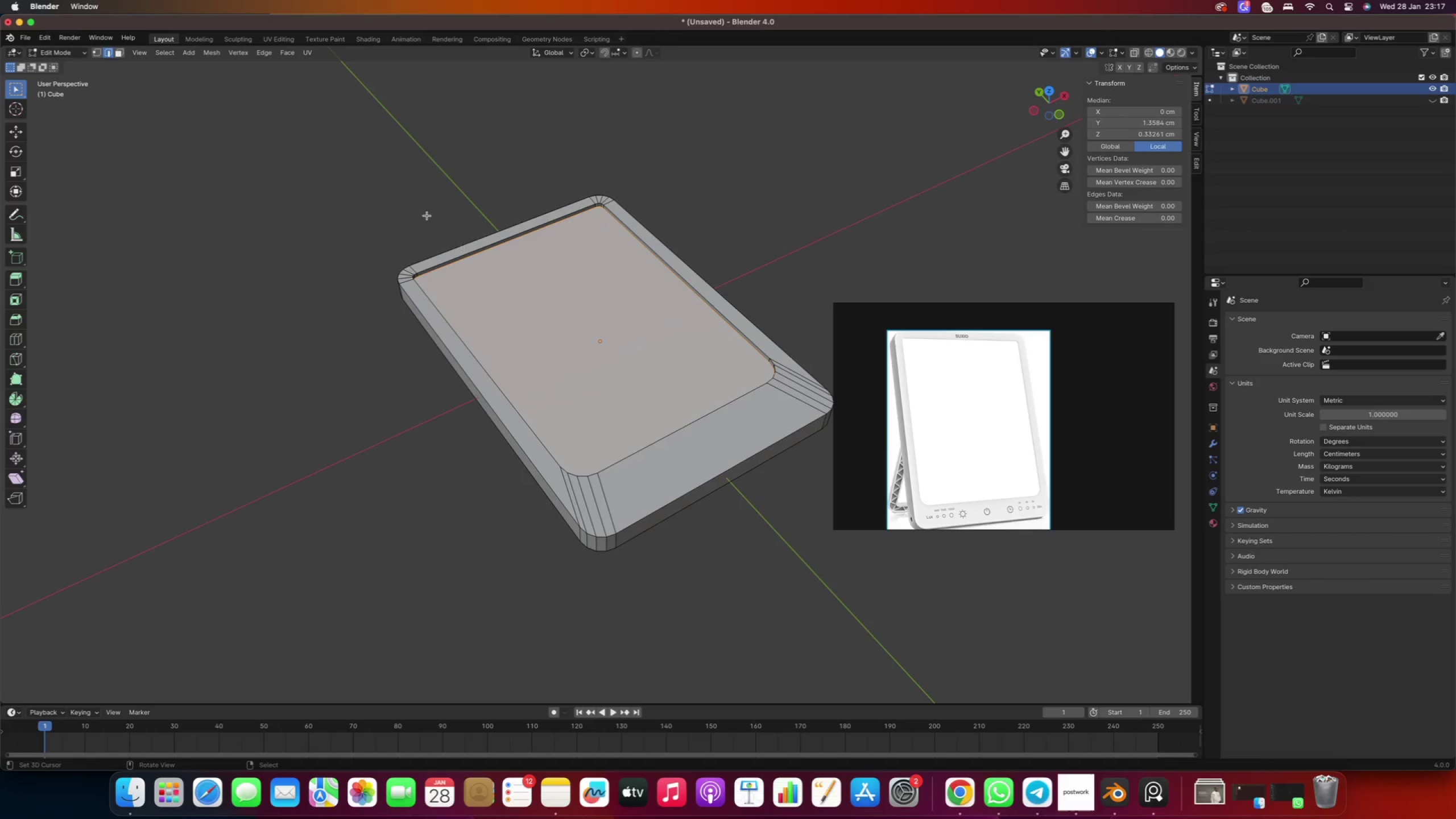 
right_click([427, 215])
 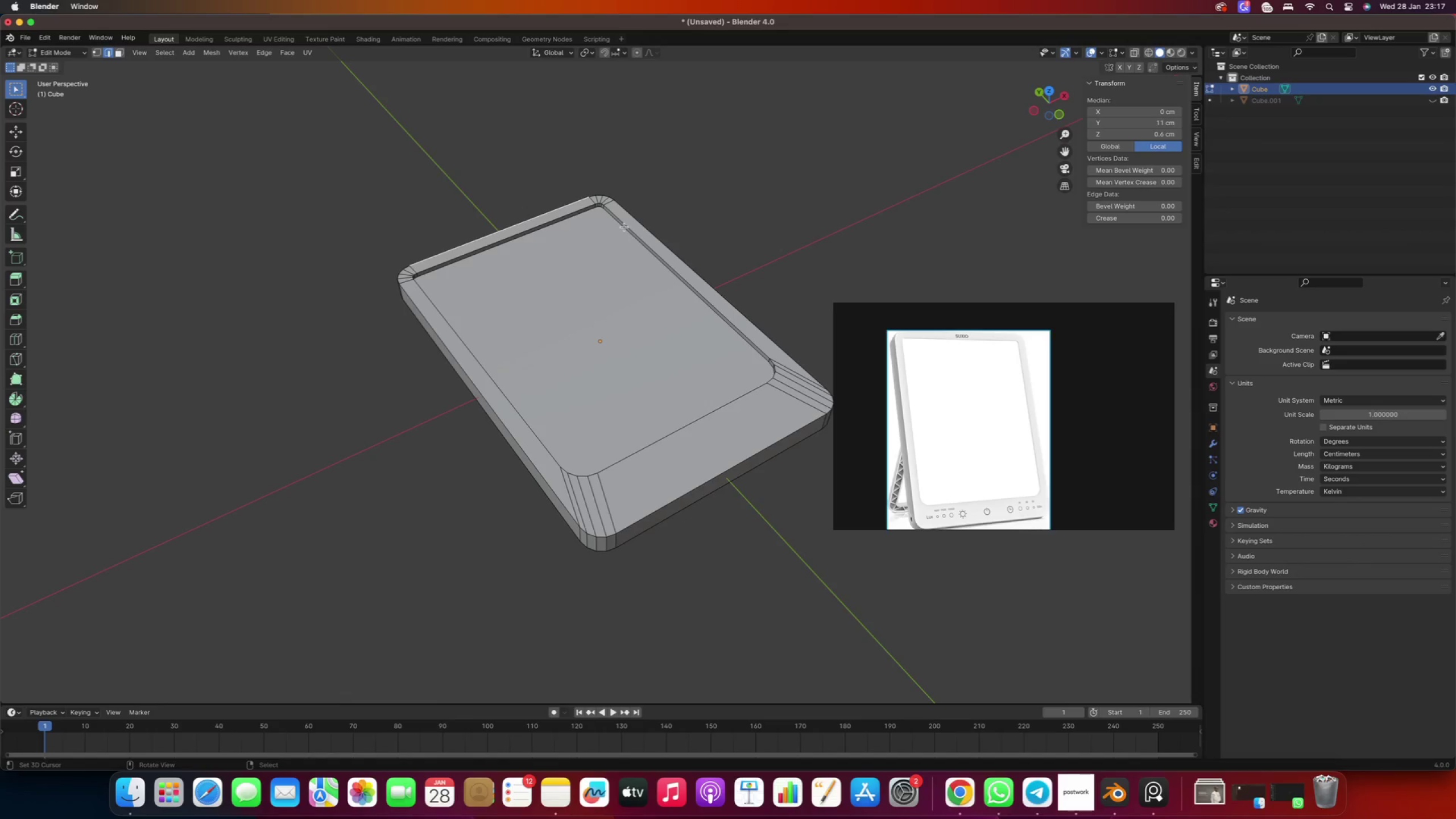 
right_click([625, 225])
 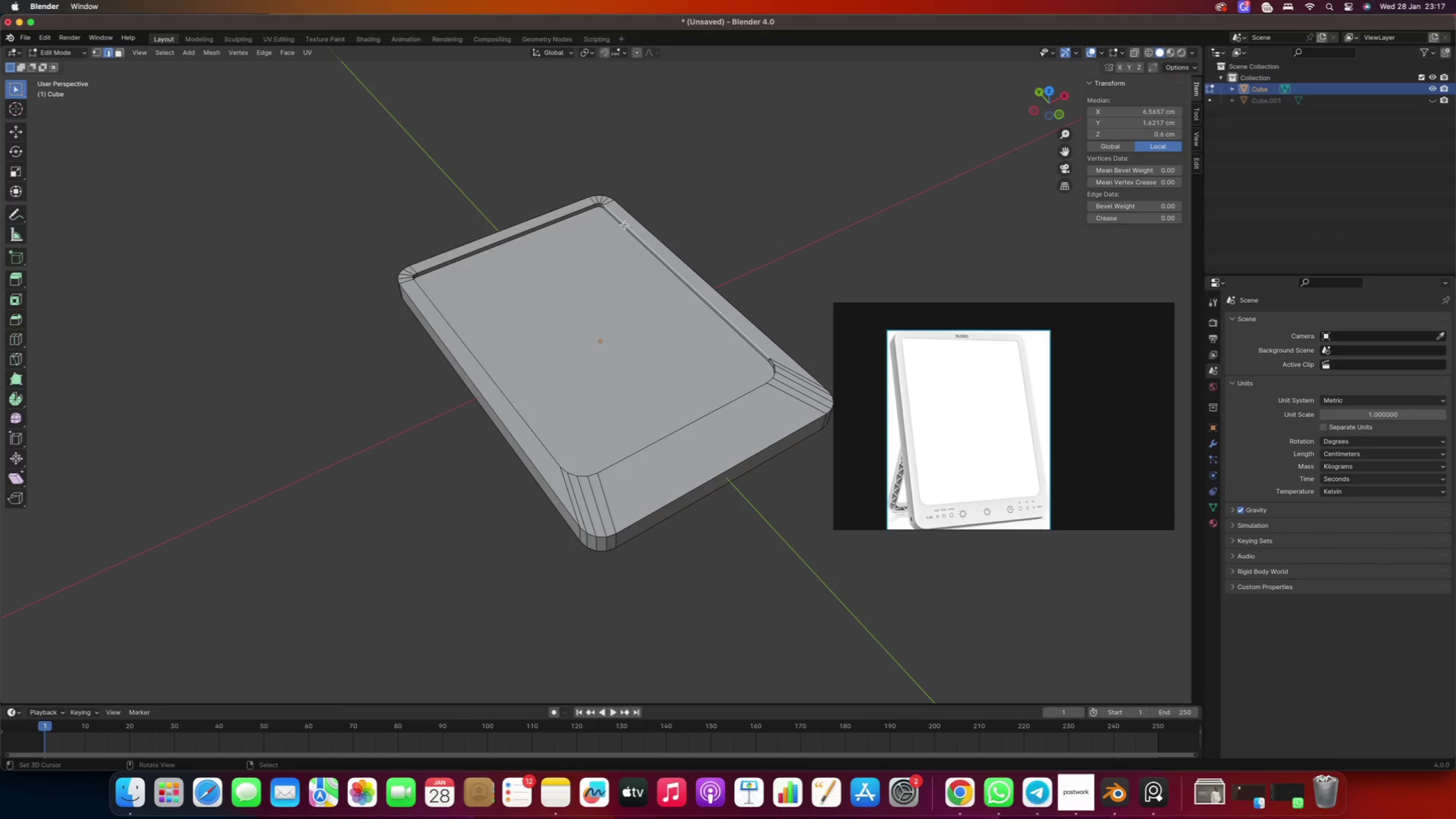 
hold_key(key=AltRight, duration=0.52)
double_click([625, 225])
 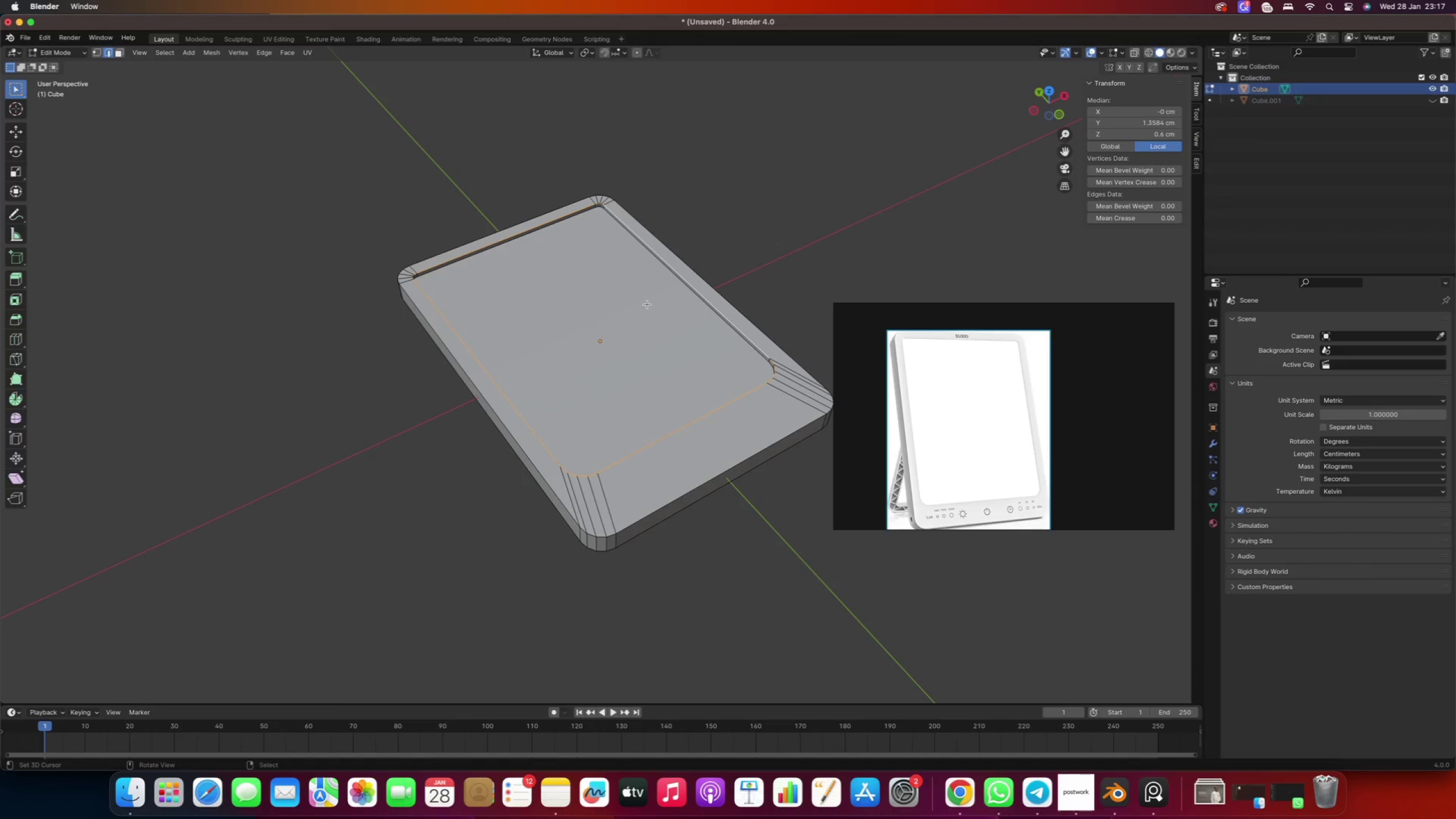 
scroll: coordinate [643, 308], scroll_direction: up, amount: 2.0
 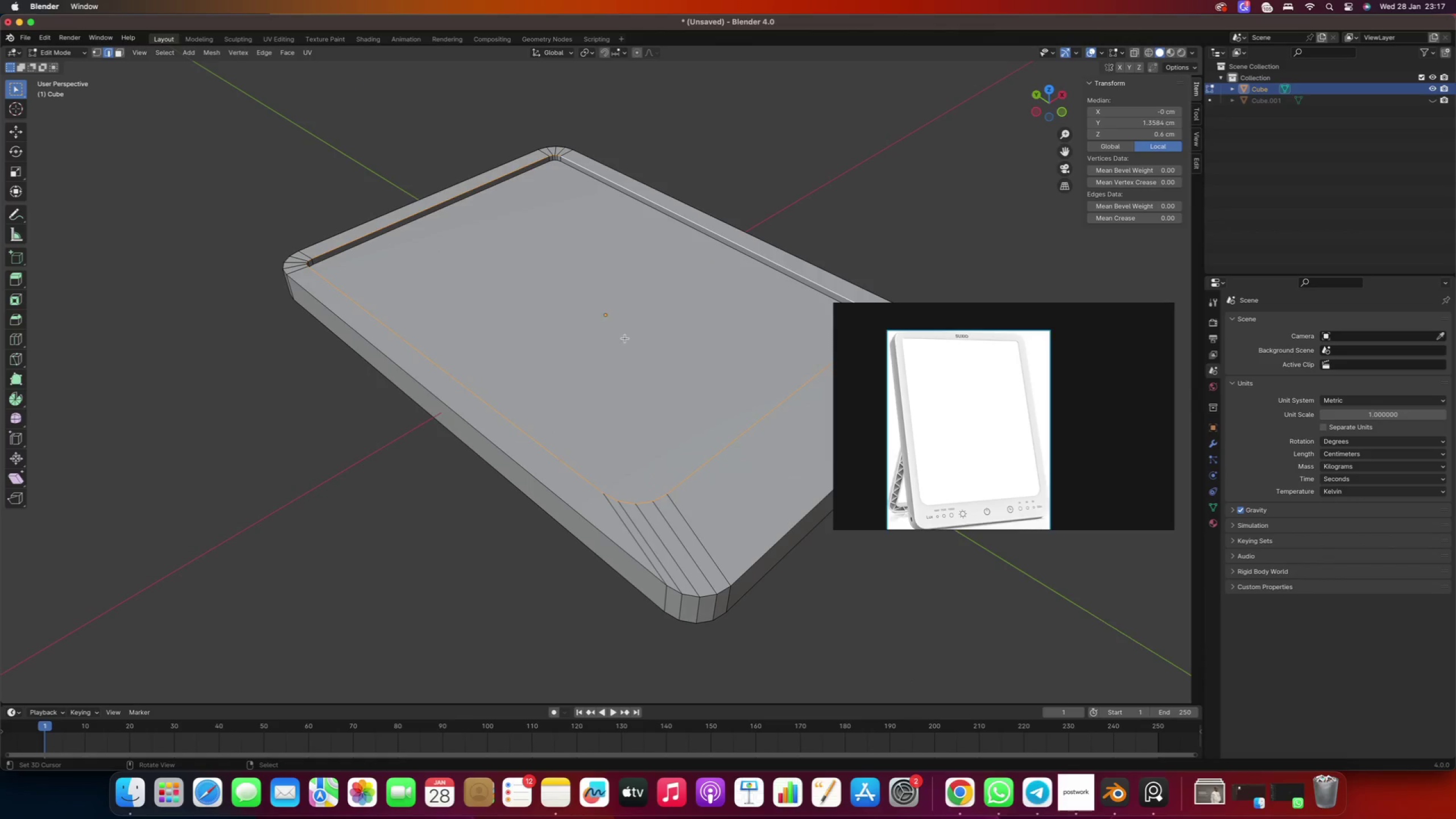 
hold_key(key=ShiftRight, duration=0.49)
 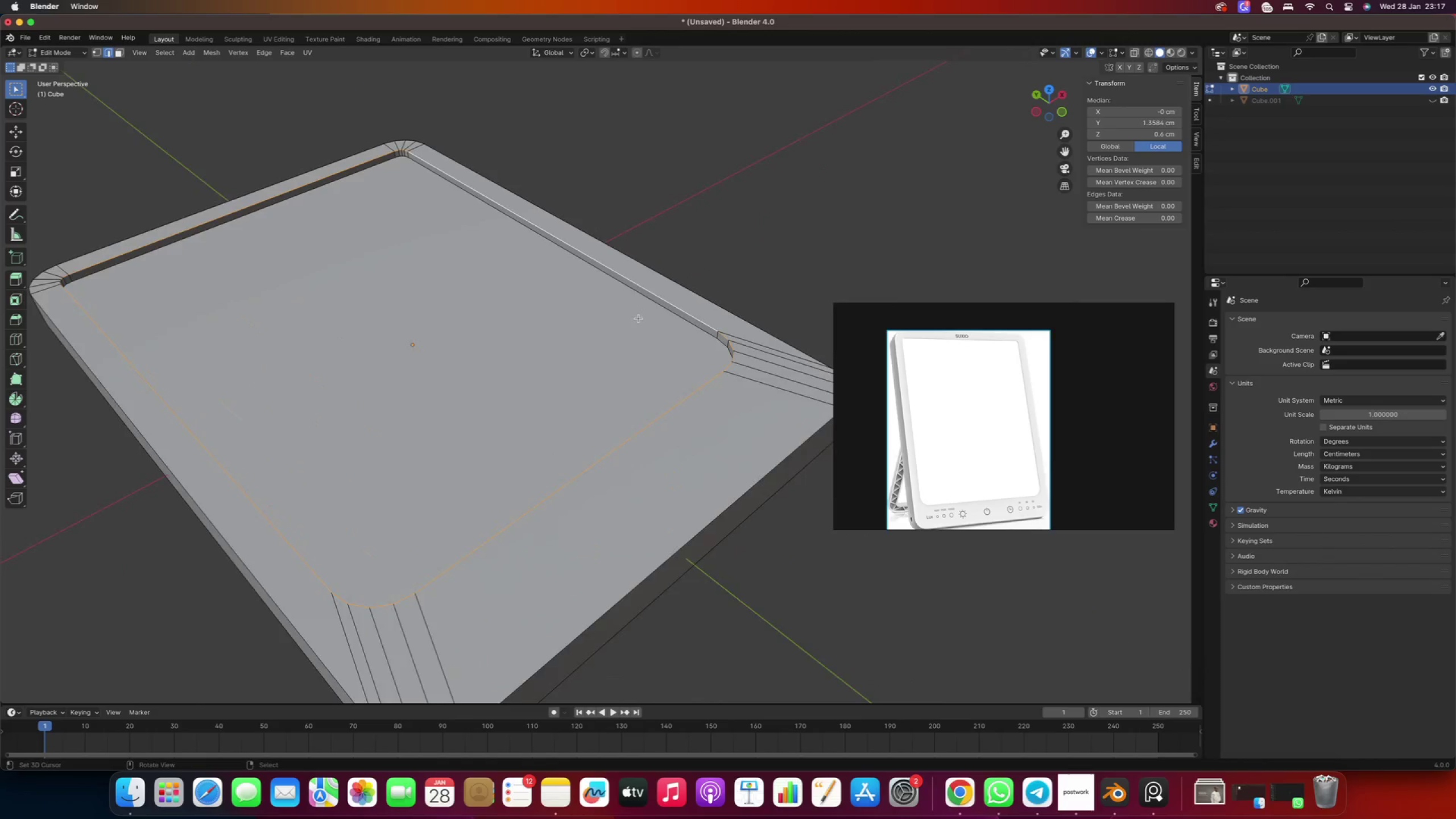 
scroll: coordinate [639, 318], scroll_direction: up, amount: 2.0
 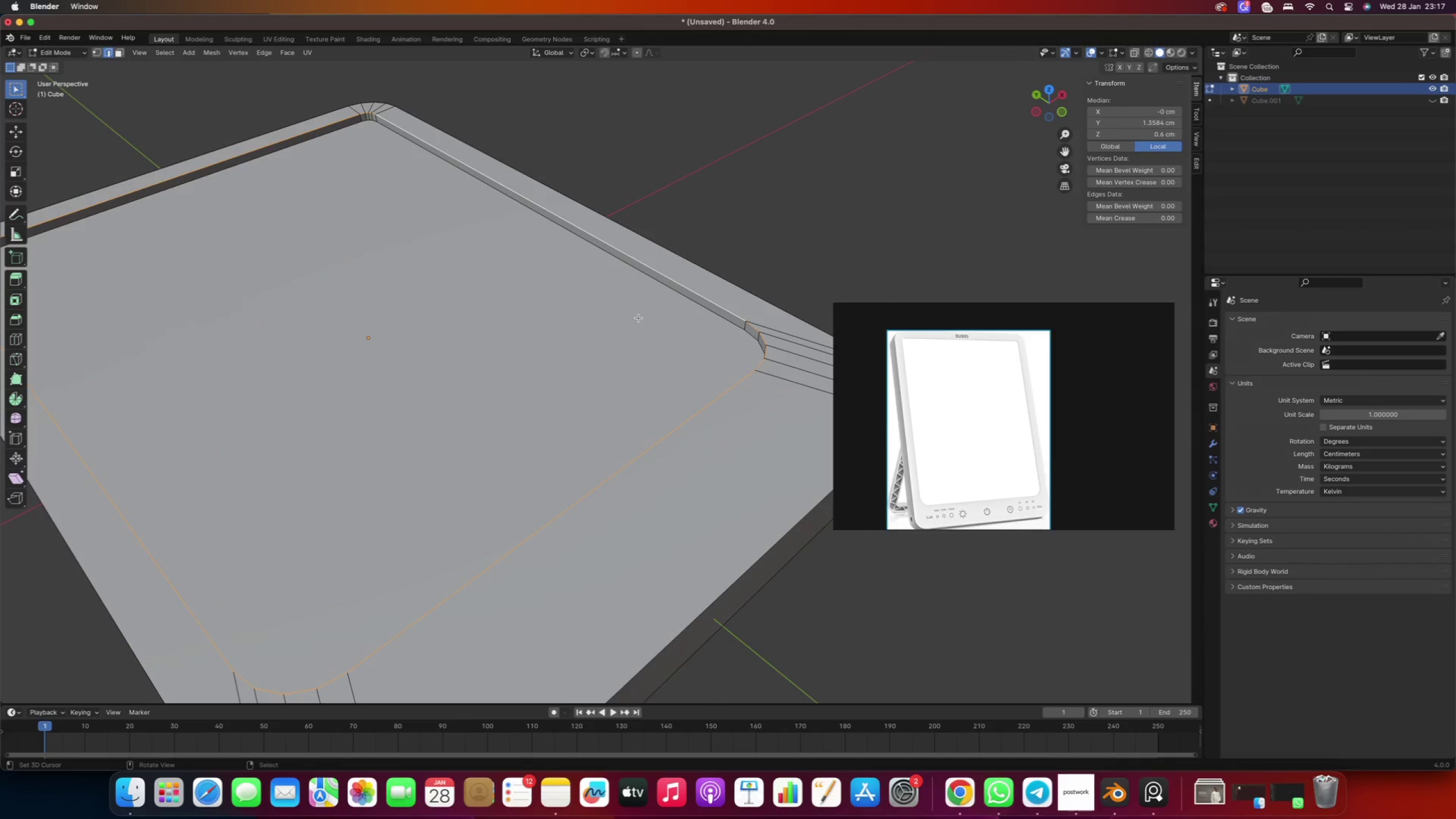 
key(Control+B)
 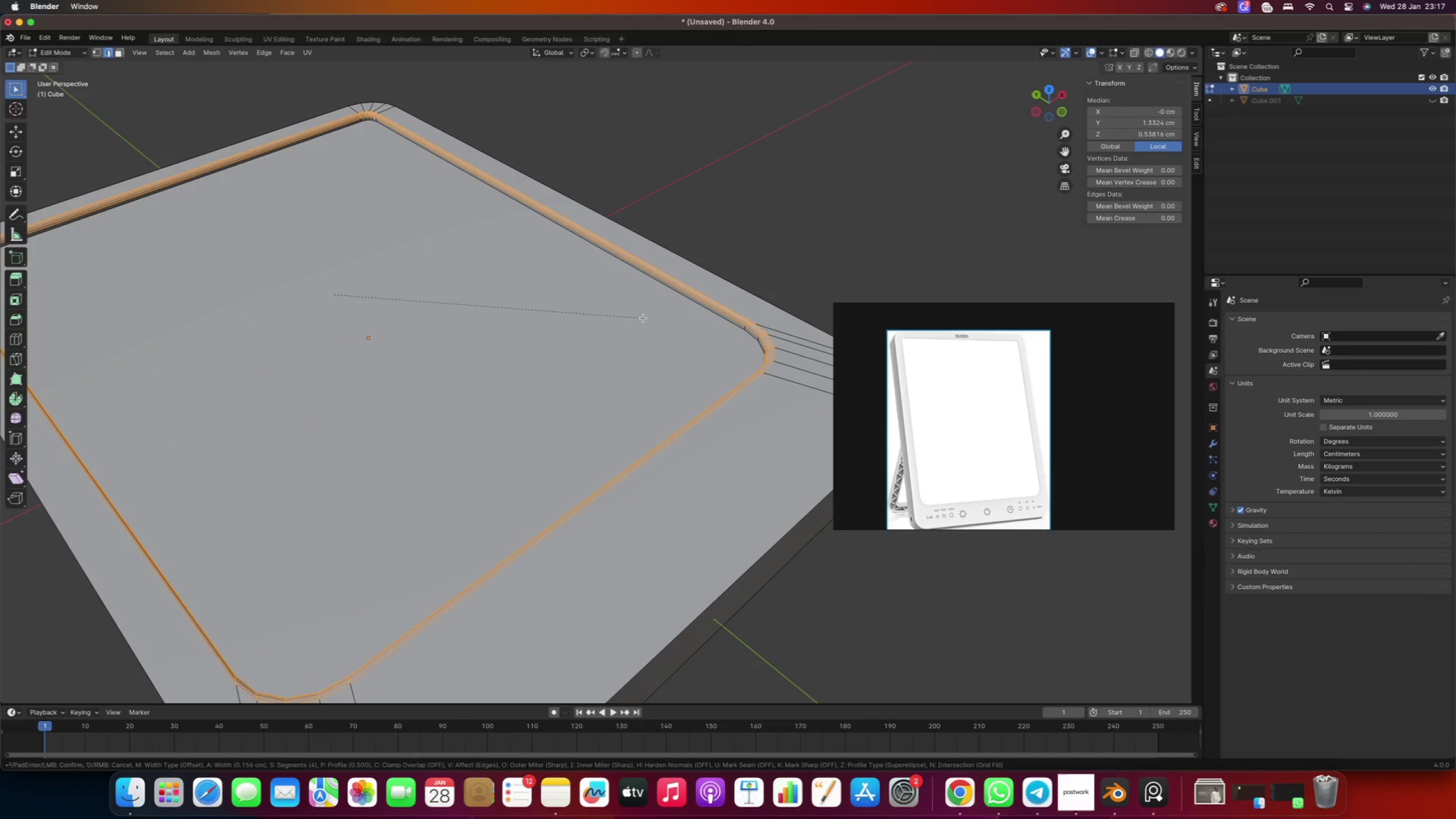 
scroll: coordinate [642, 319], scroll_direction: down, amount: 2.0
 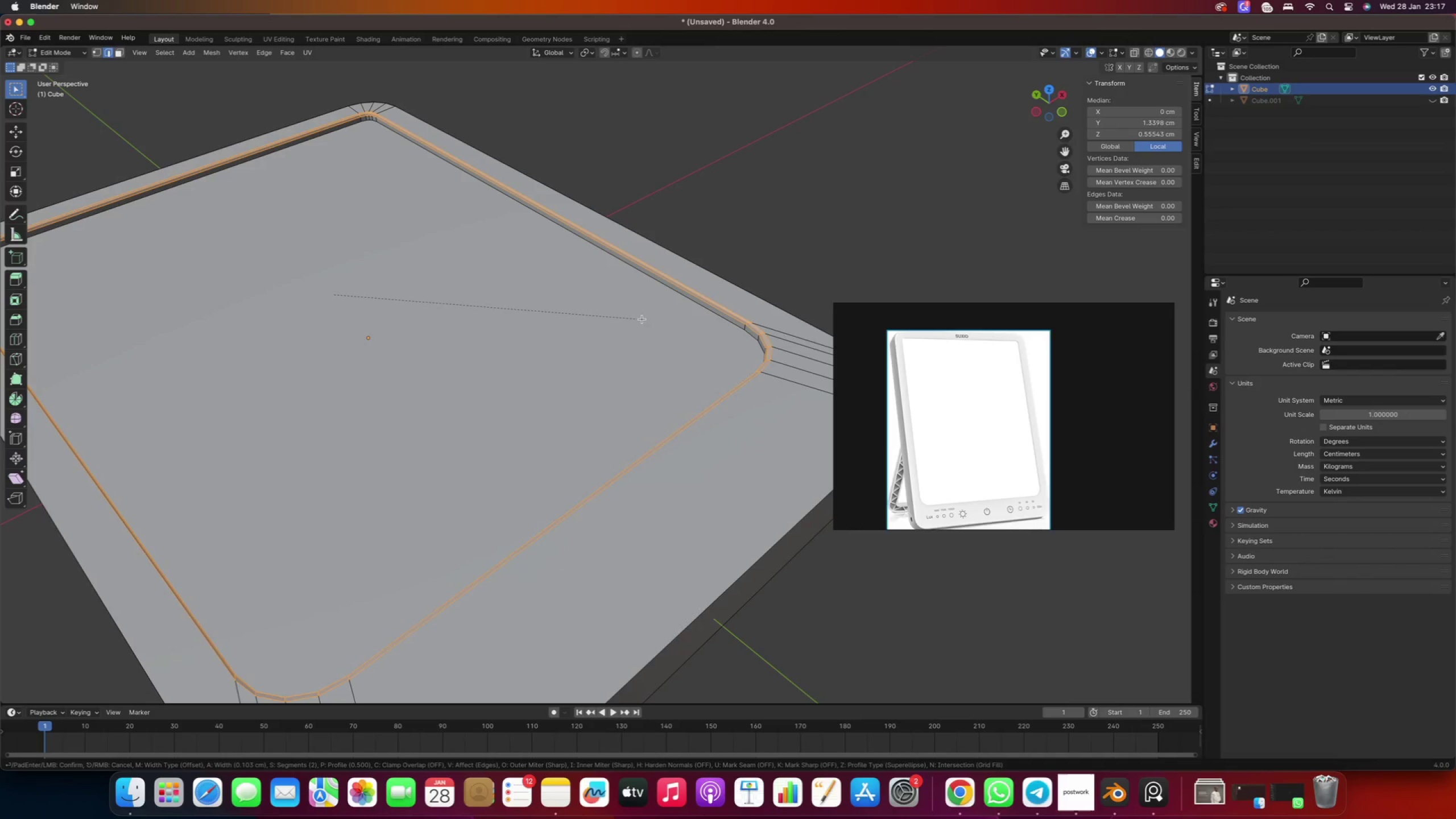 
scroll: coordinate [642, 319], scroll_direction: up, amount: 1.0
 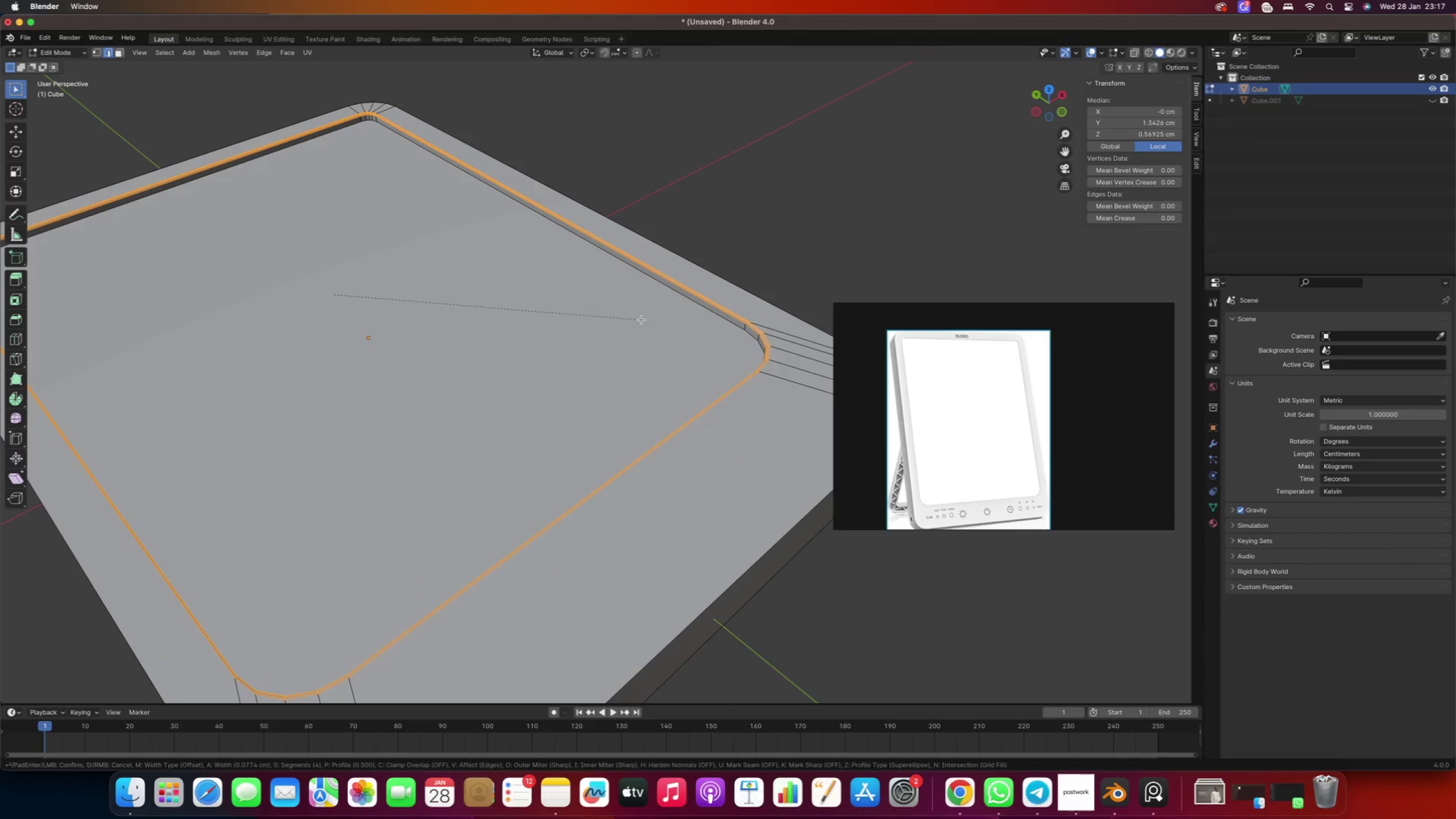 
scroll: coordinate [642, 320], scroll_direction: down, amount: 1.0
 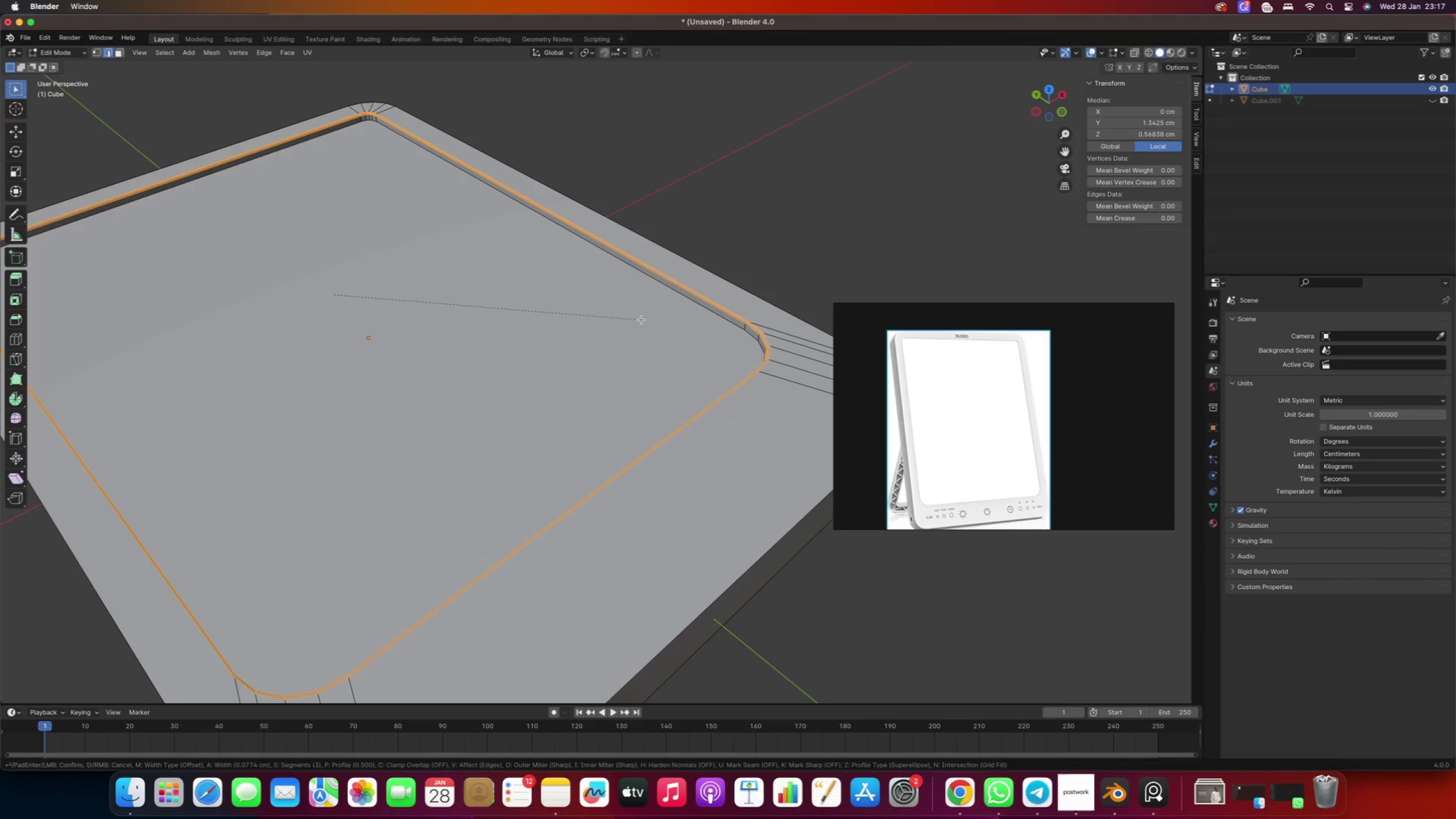 
left_click([642, 320])
 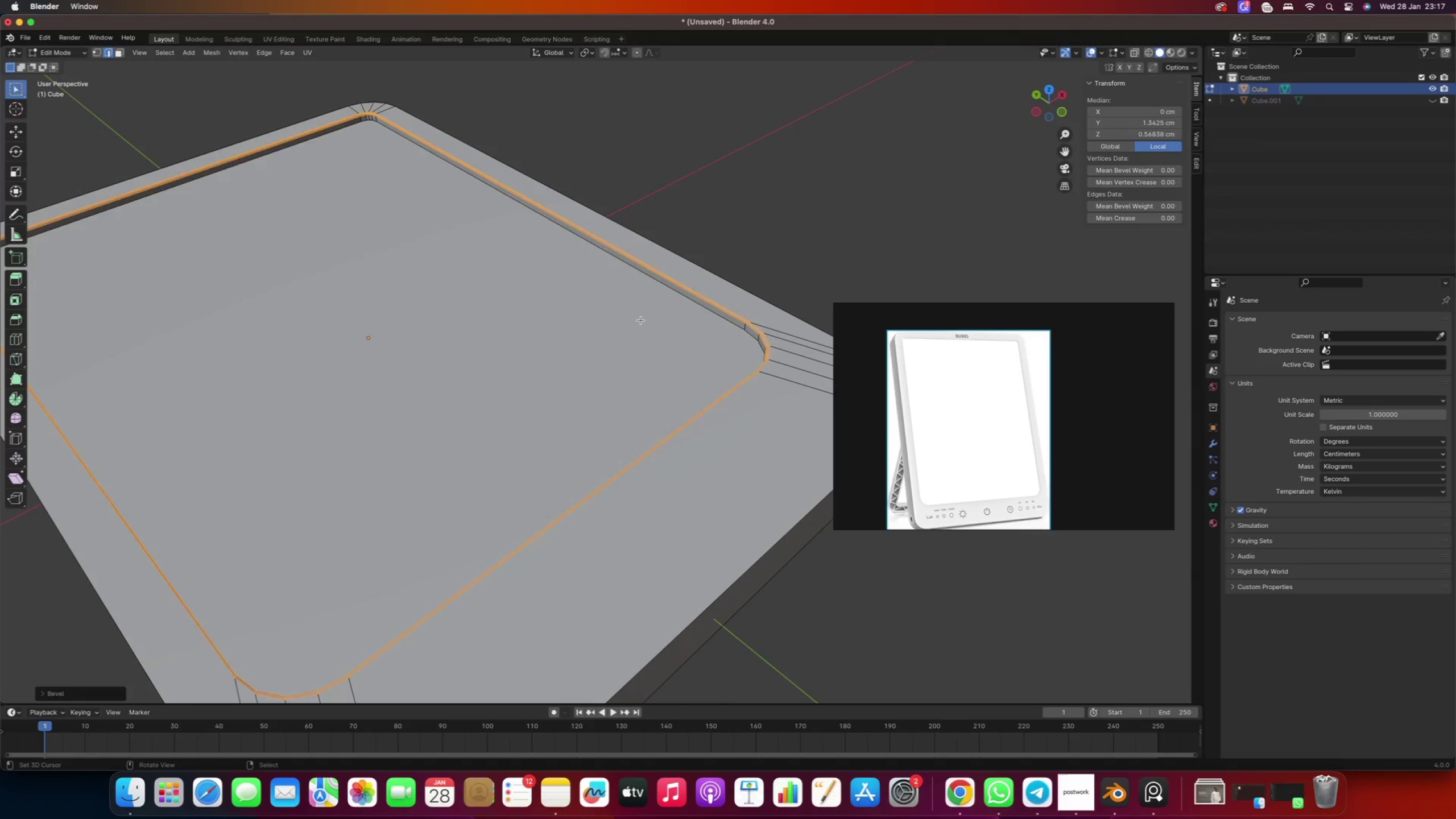 
right_click([641, 320])
 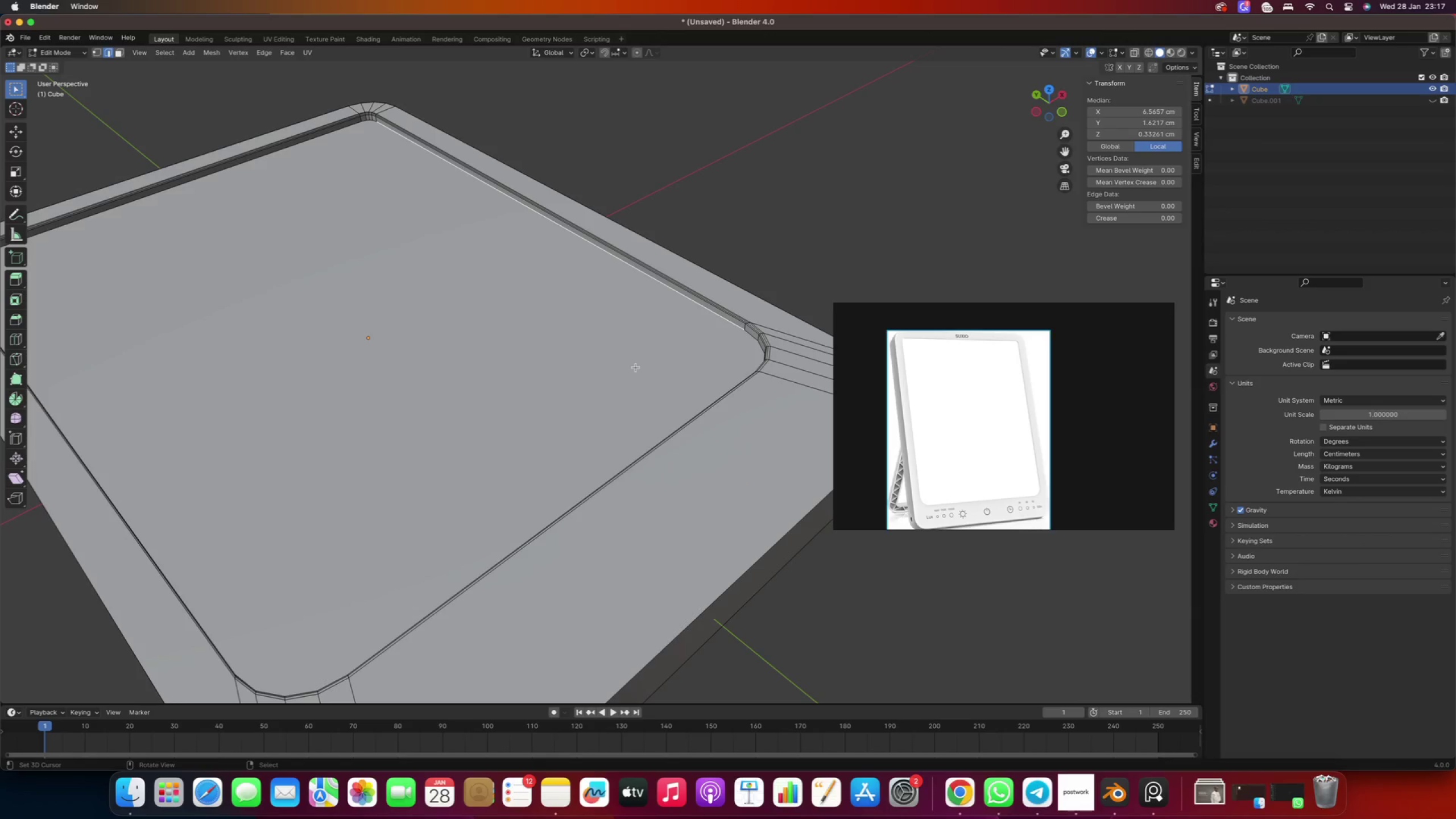 
scroll: coordinate [634, 367], scroll_direction: down, amount: 2.0
 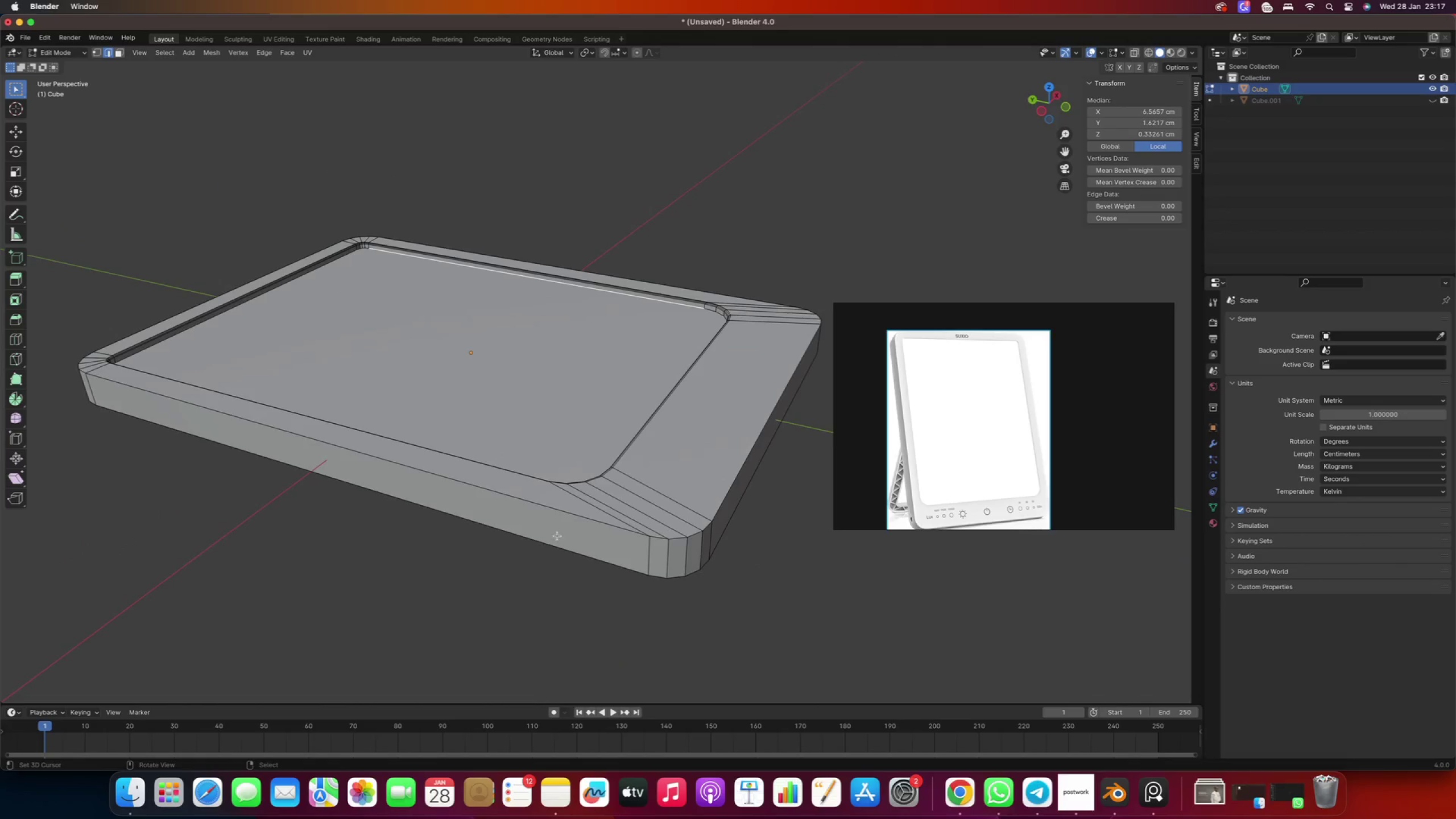 
right_click([556, 512])
 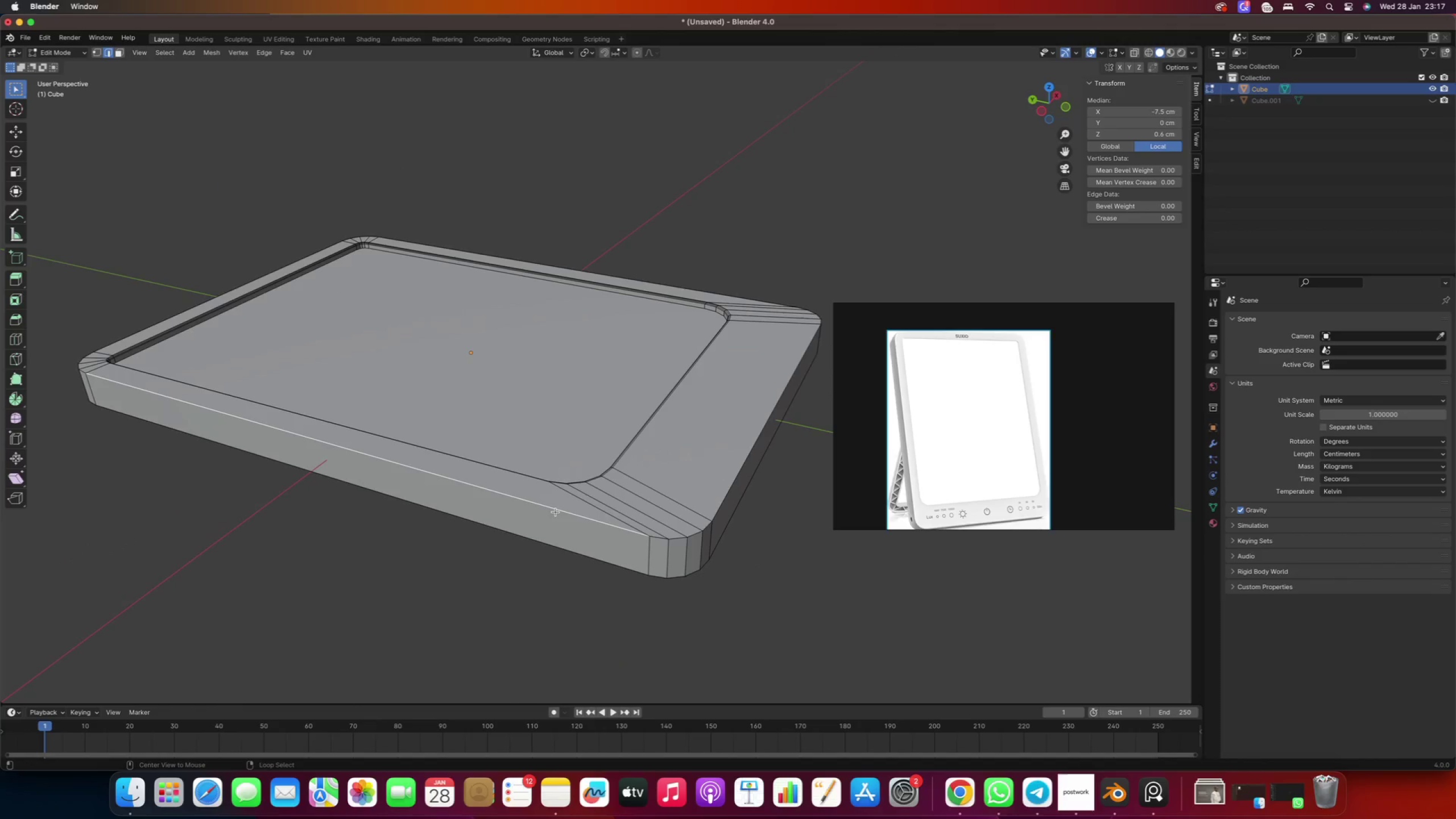 
hold_key(key=AltRight, duration=0.74)
double_click([556, 512])
 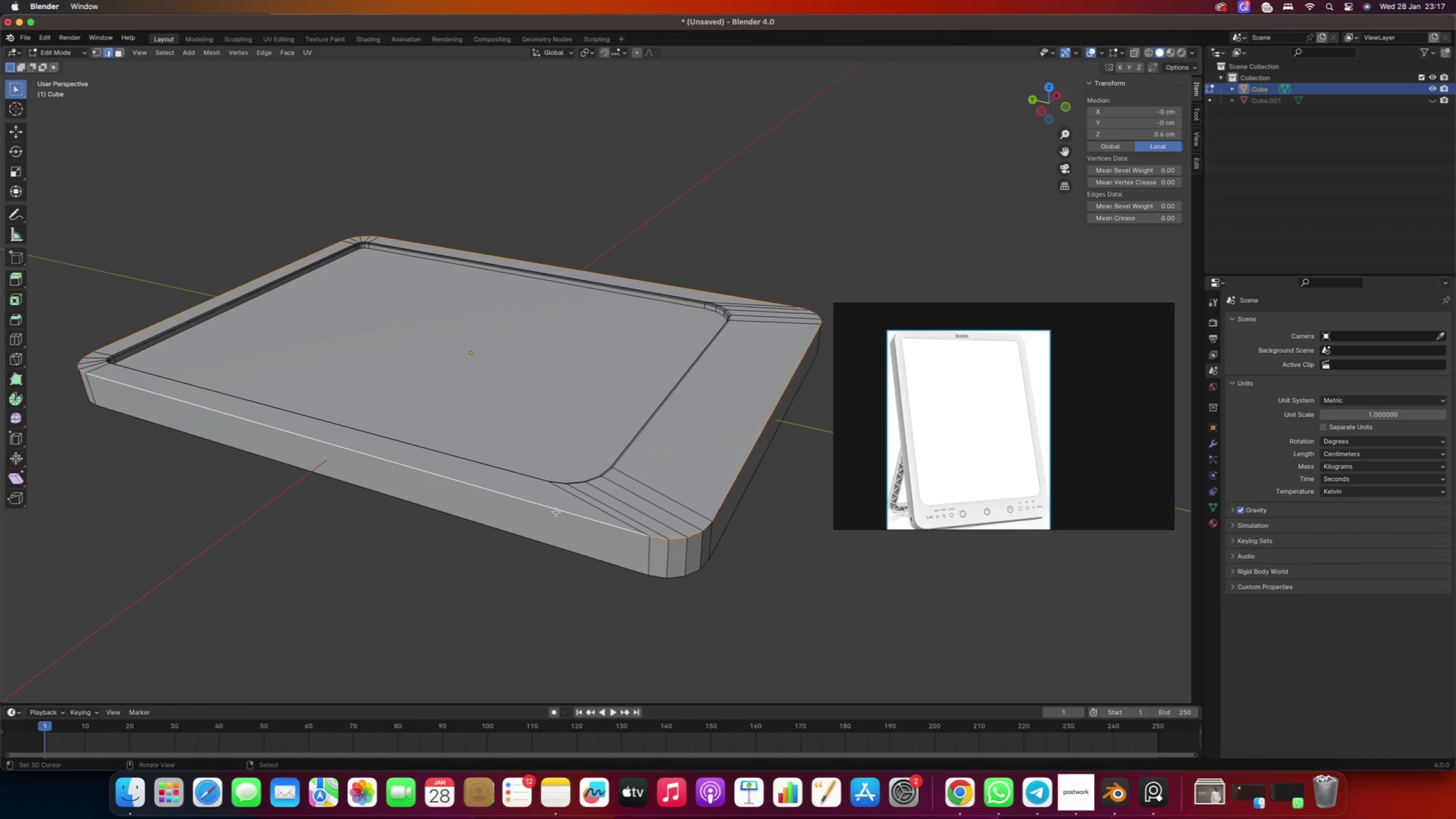 
hold_key(key=AltRight, duration=0.84)
hold_key(key=ShiftRight, duration=0.81)
right_click([559, 542])
 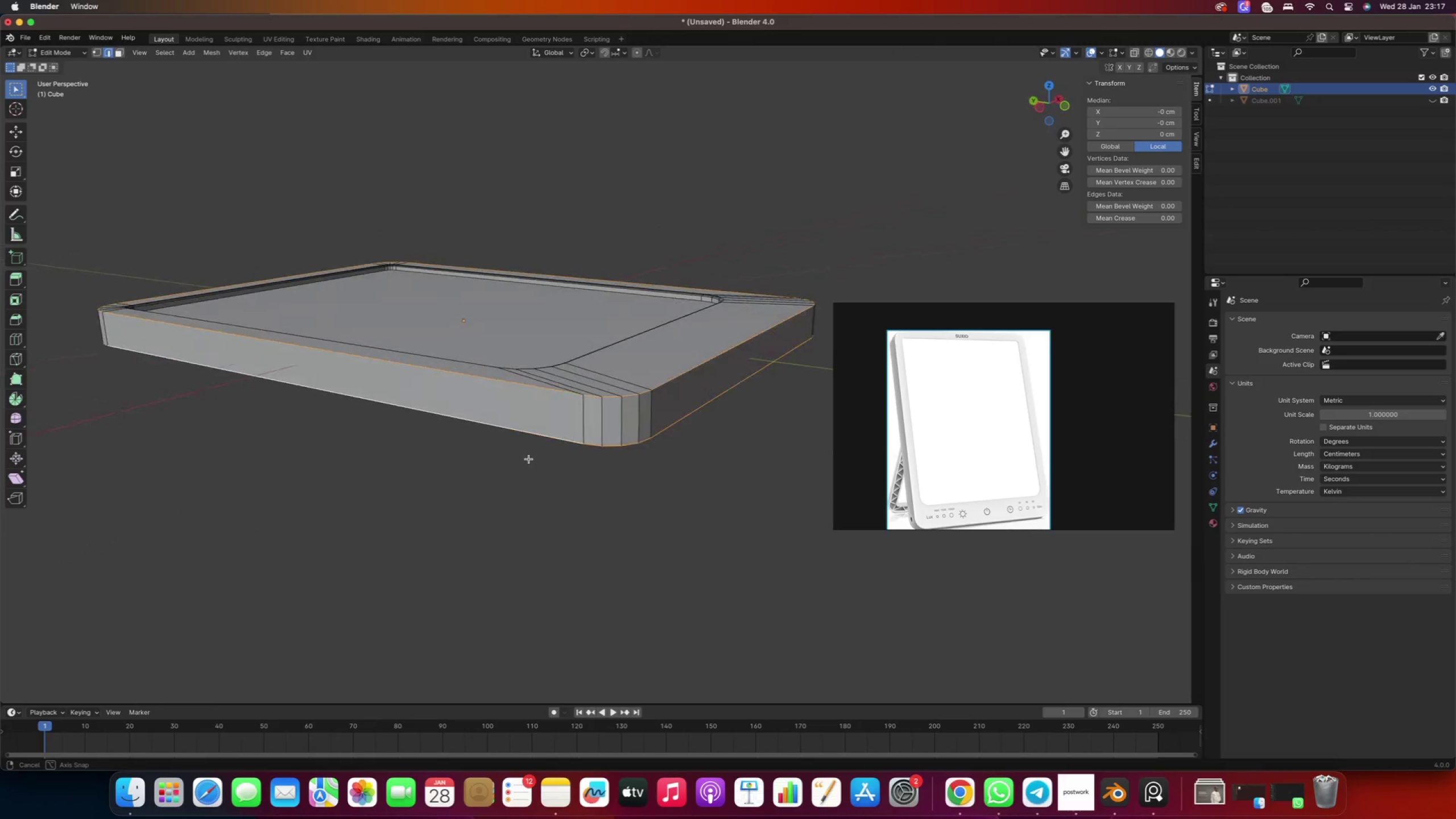 
key(Control+B)
 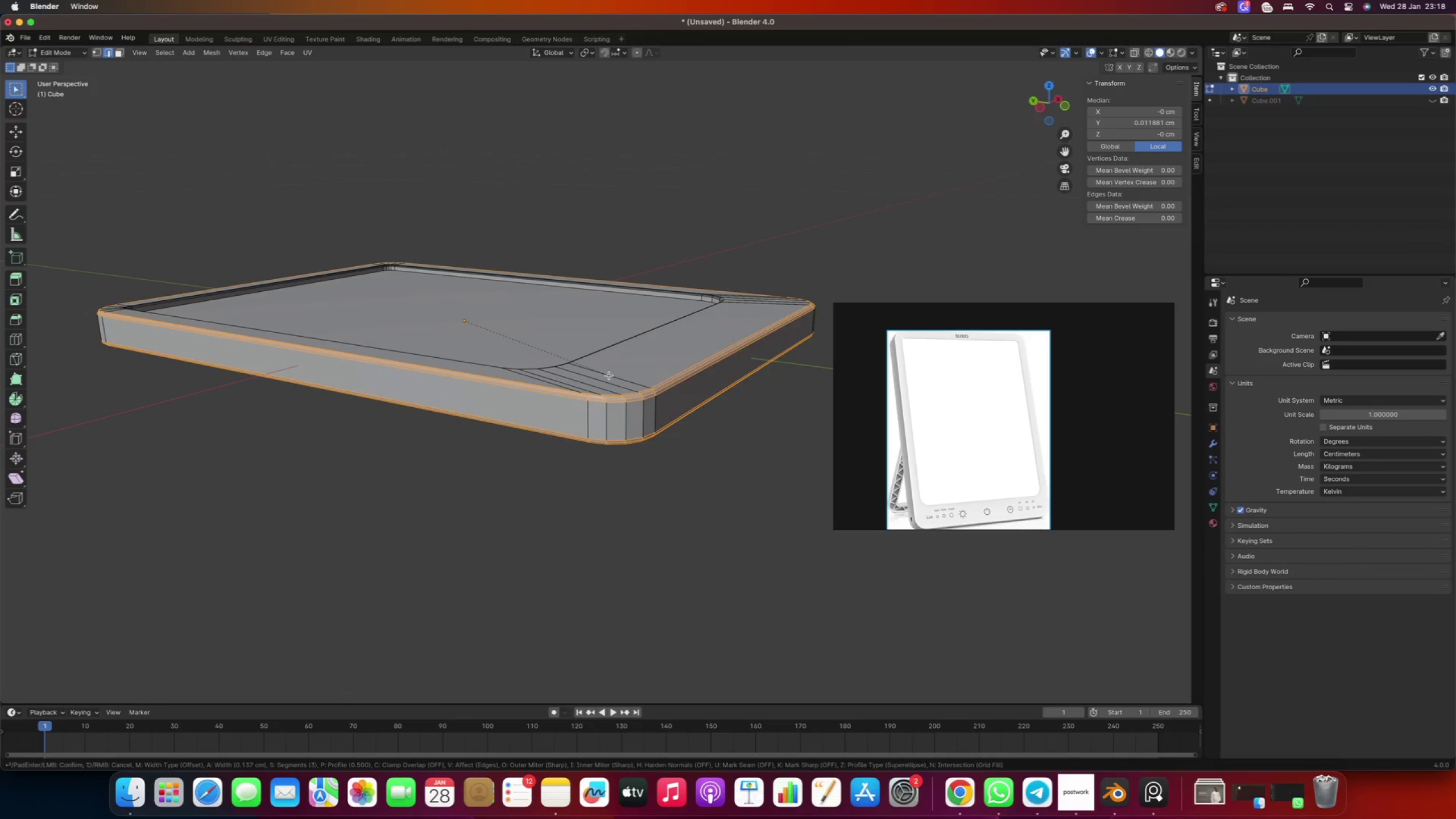 
wait(6.72)
 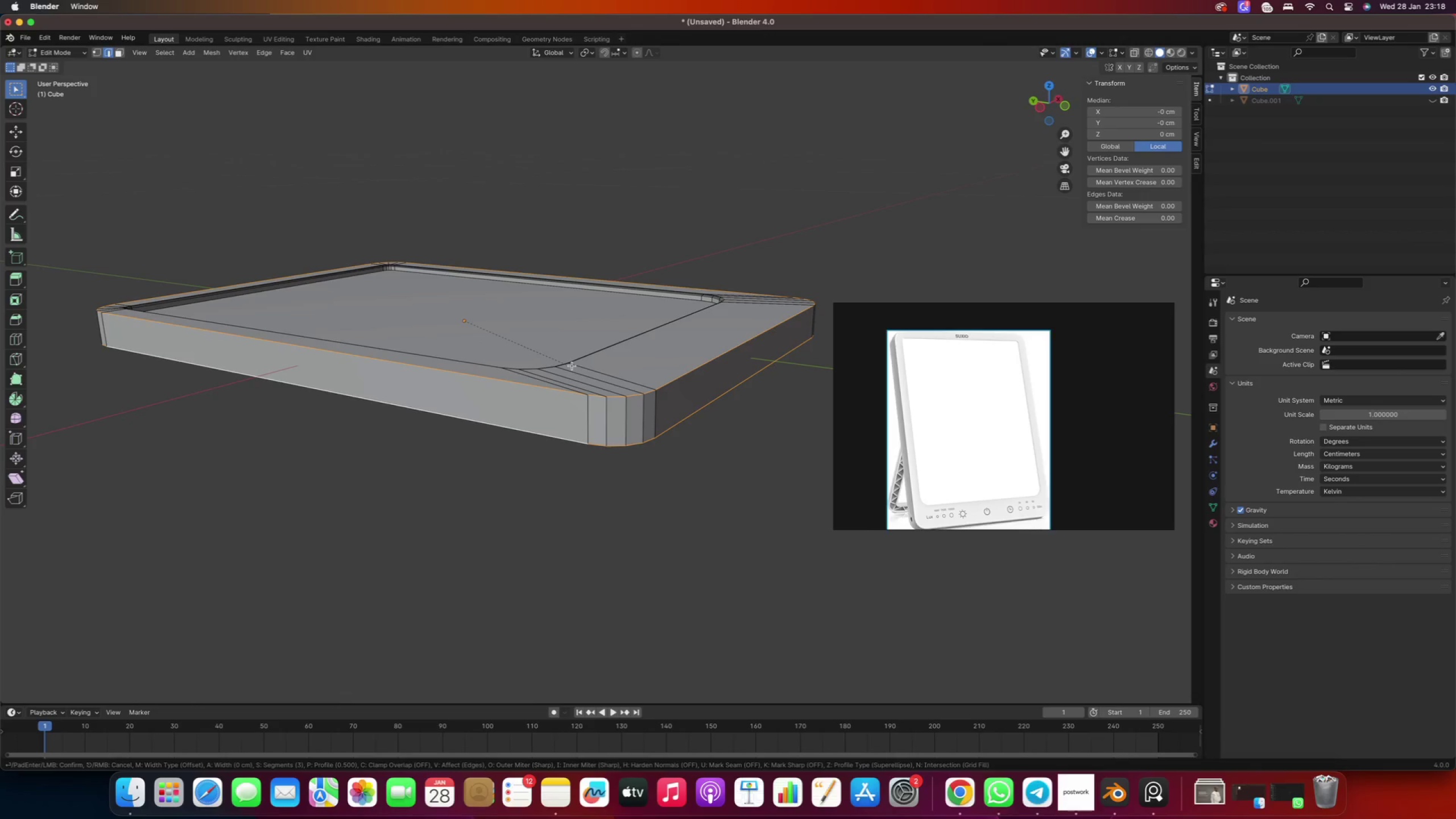 
right_click([610, 375])
 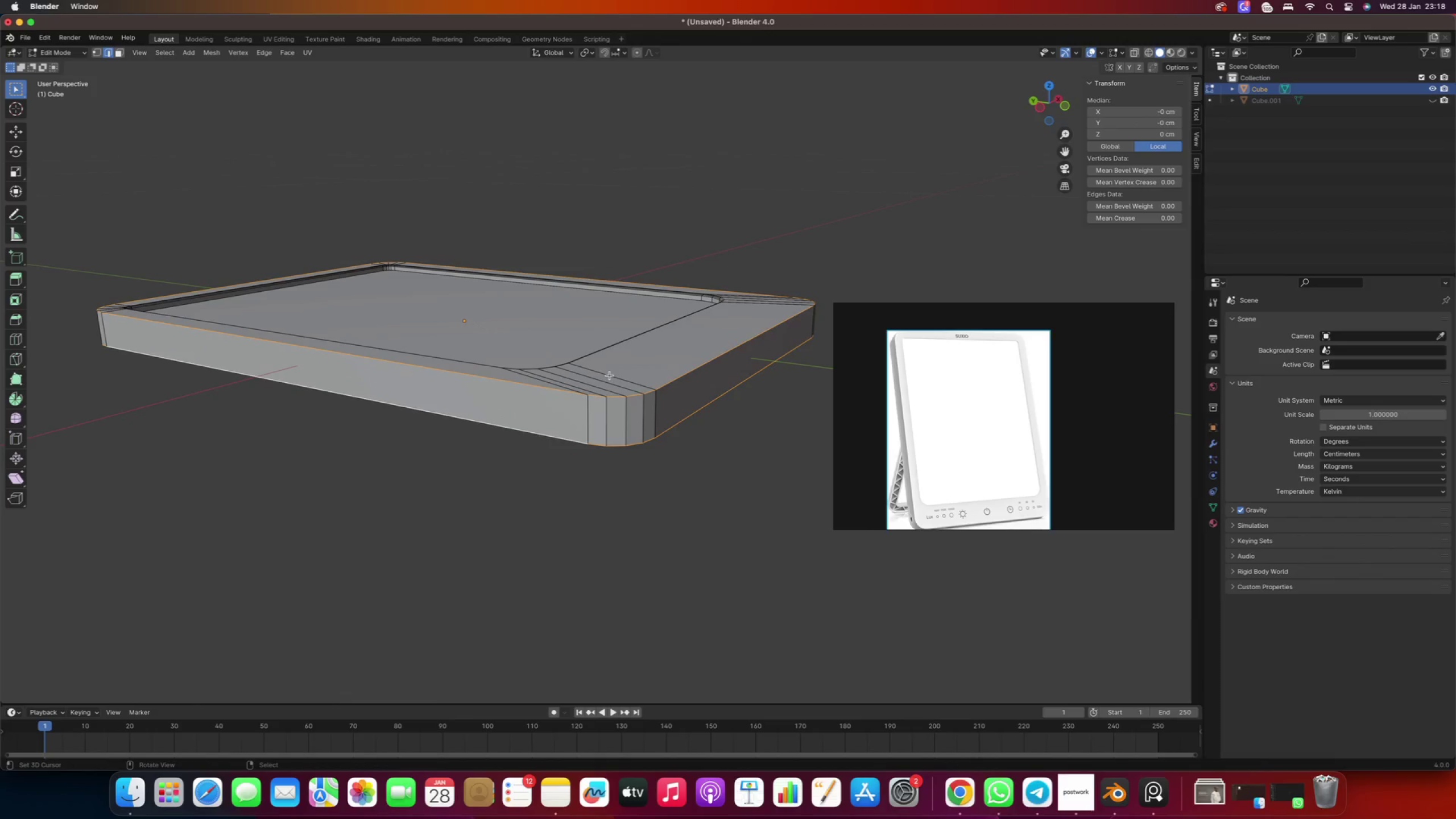 
key(Tab)
 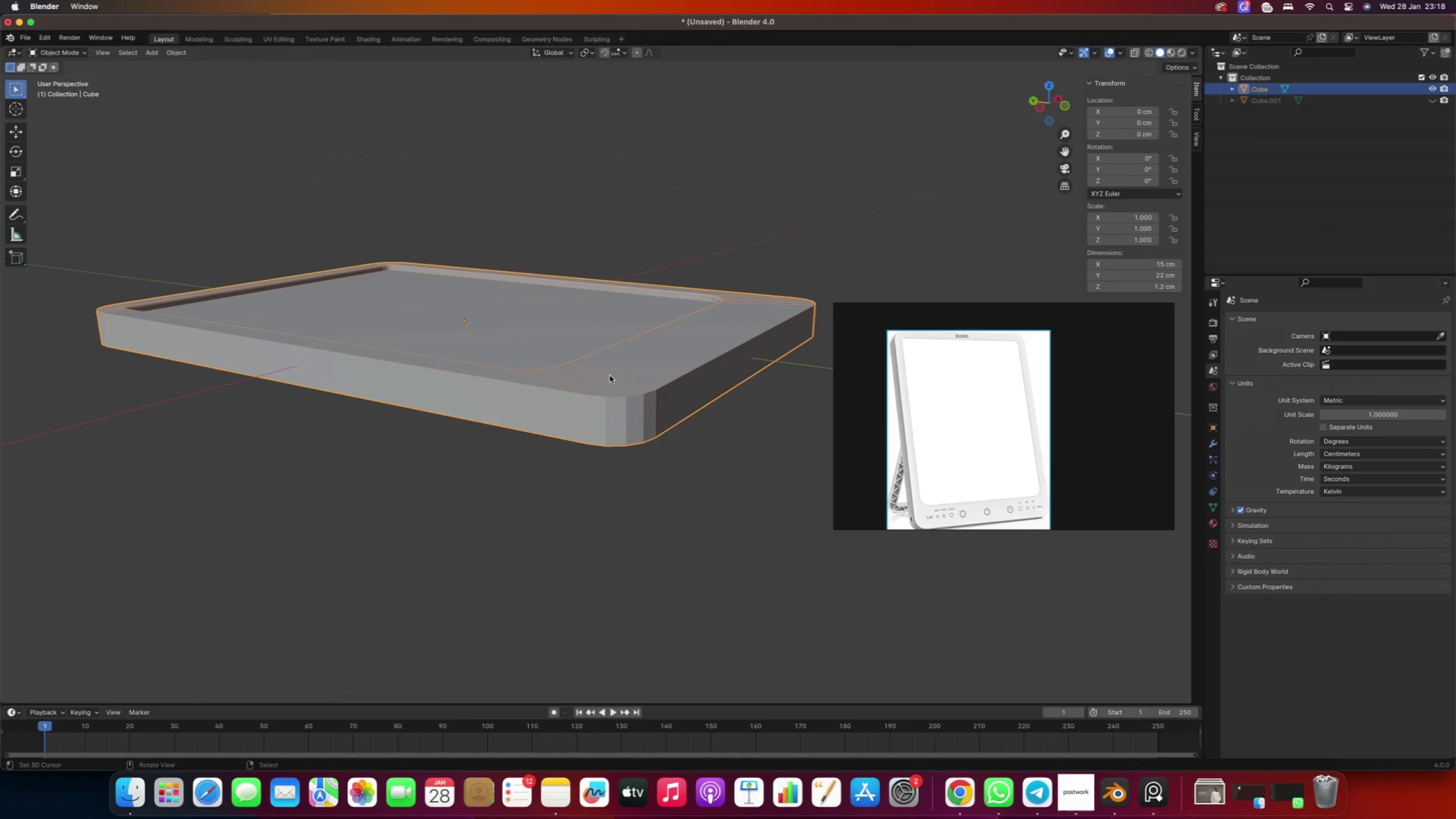 
key(Control+A)
 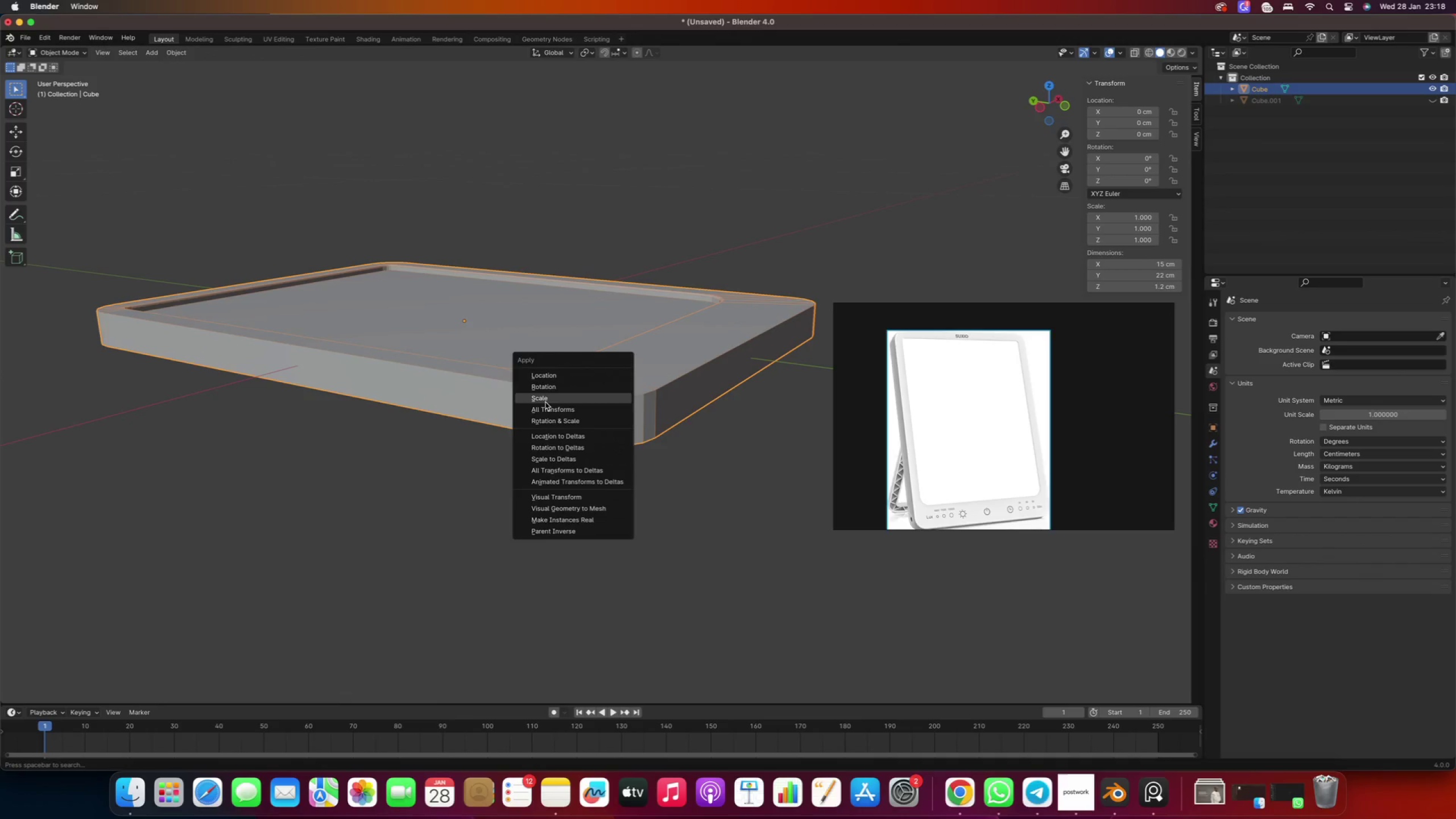 
left_click([545, 399])
 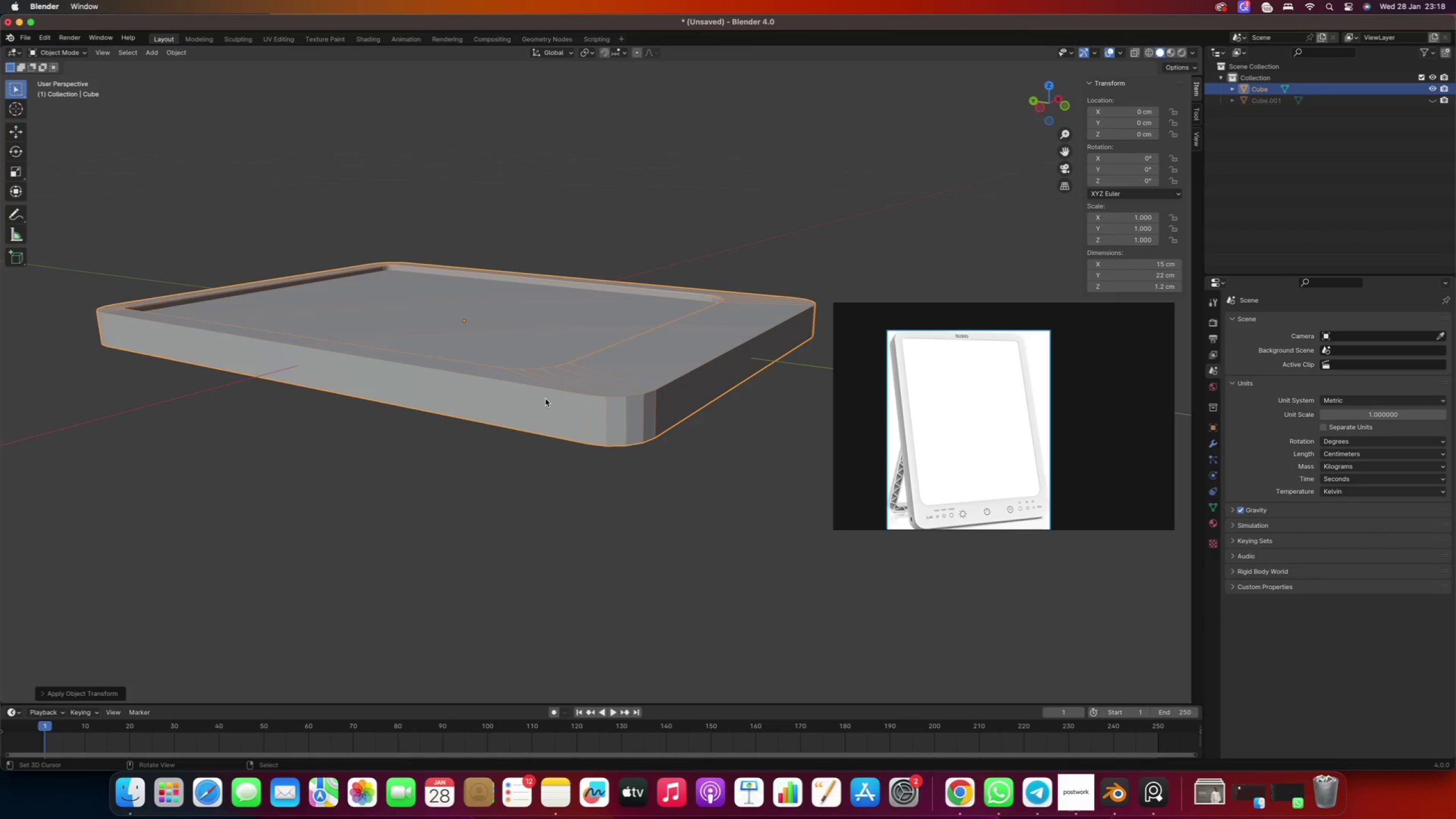 
key(Tab)
 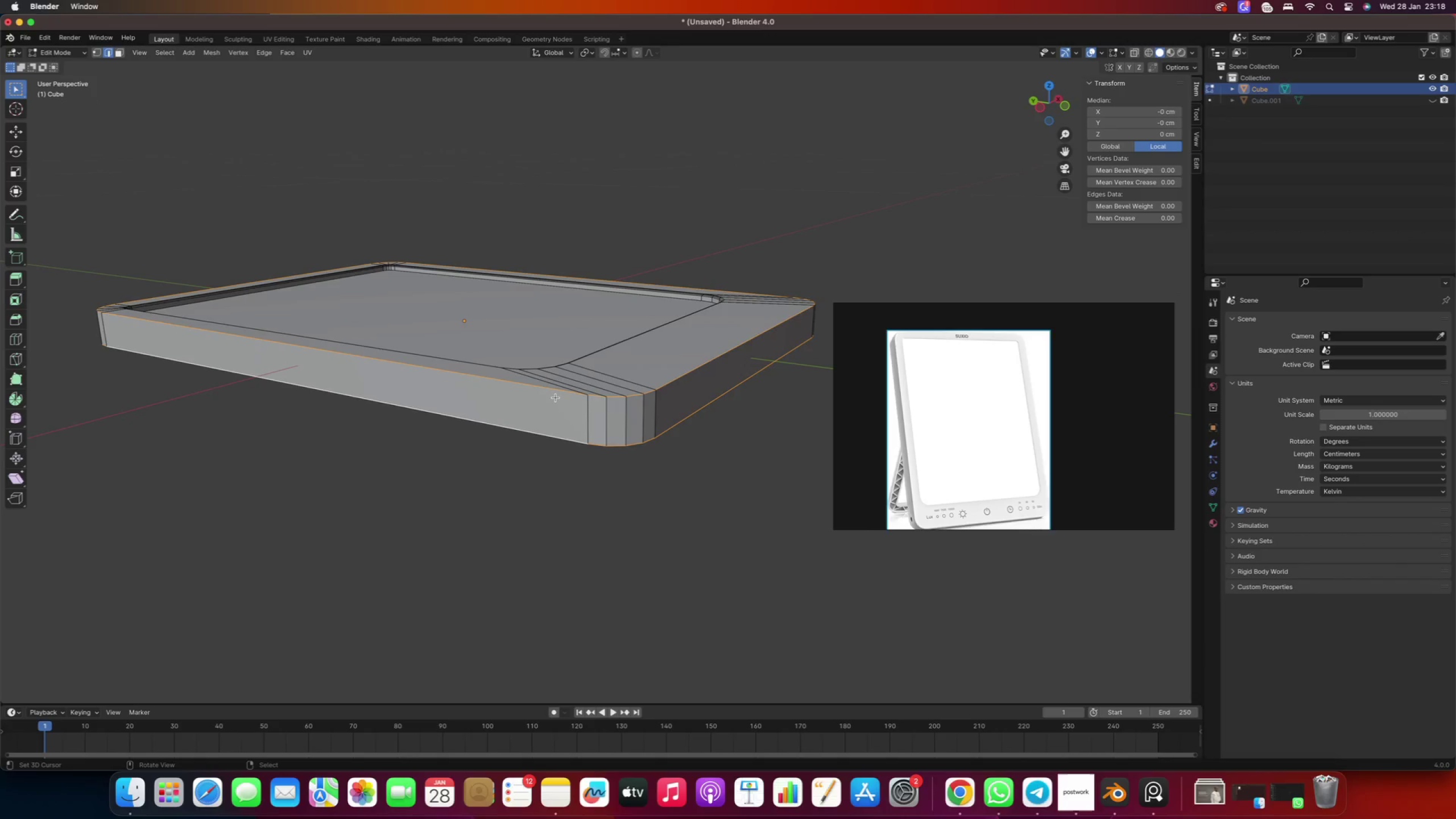 
key(Control+B)
 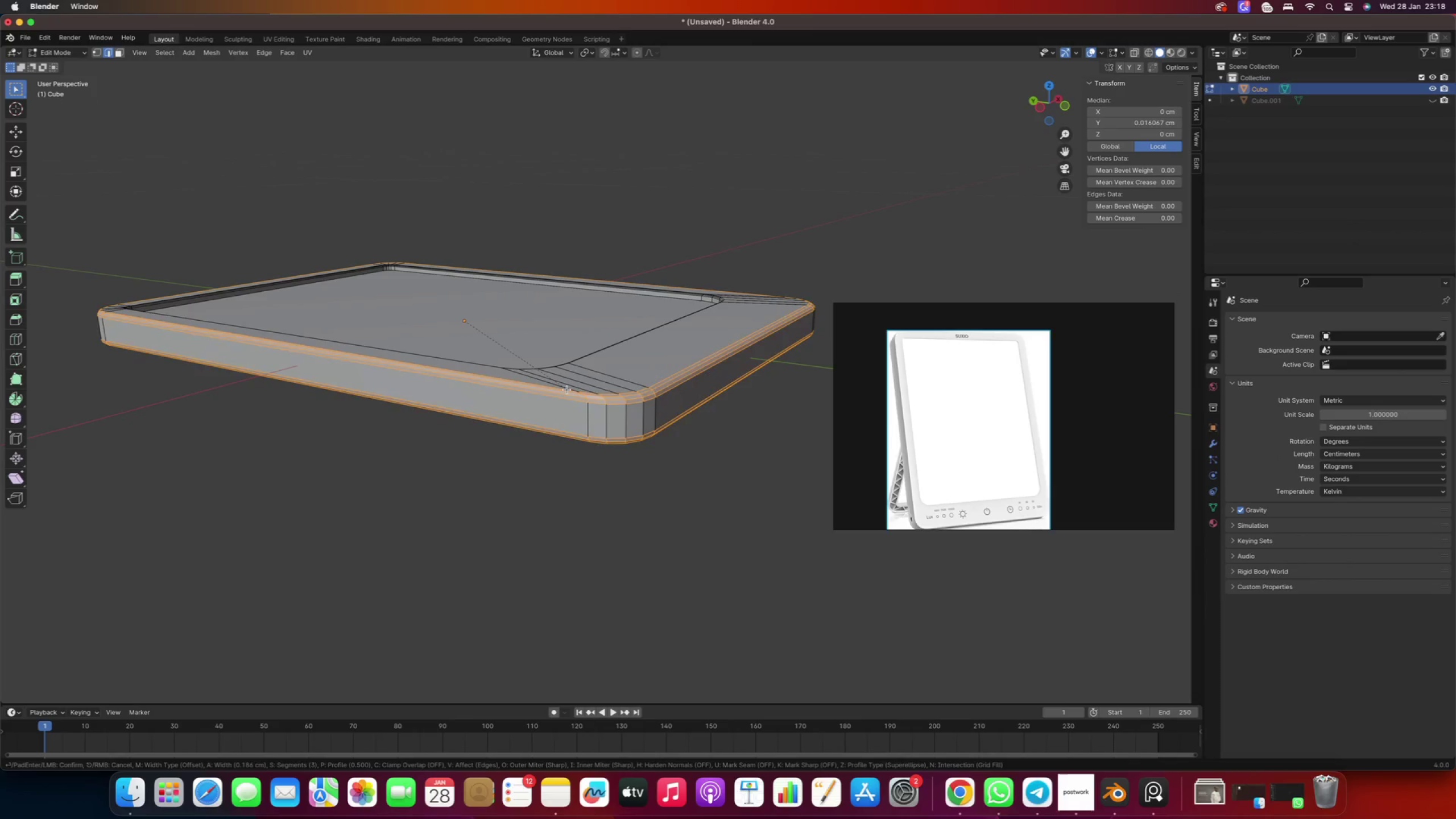 
wait(9.93)
 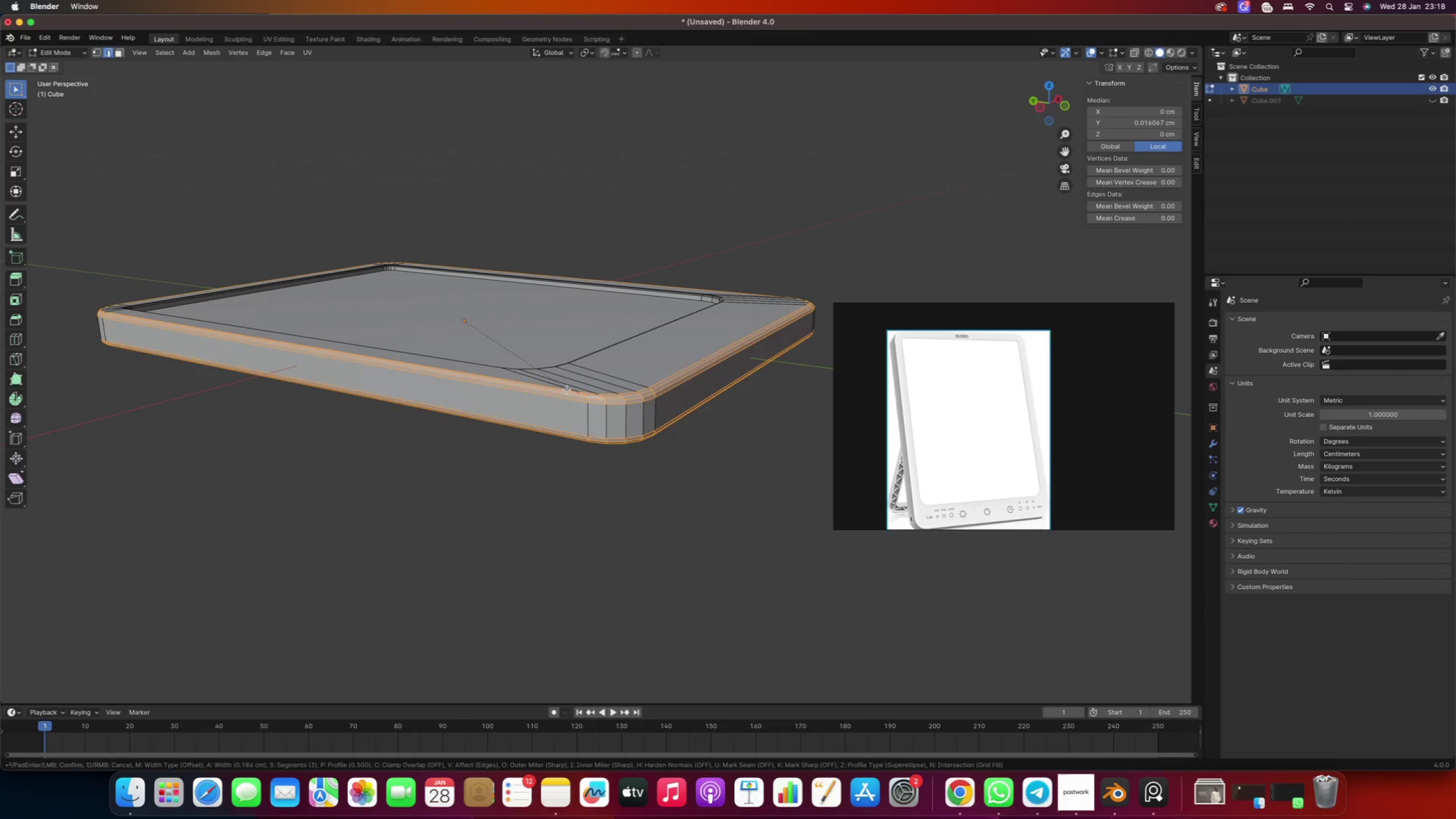 
left_click([563, 393])
 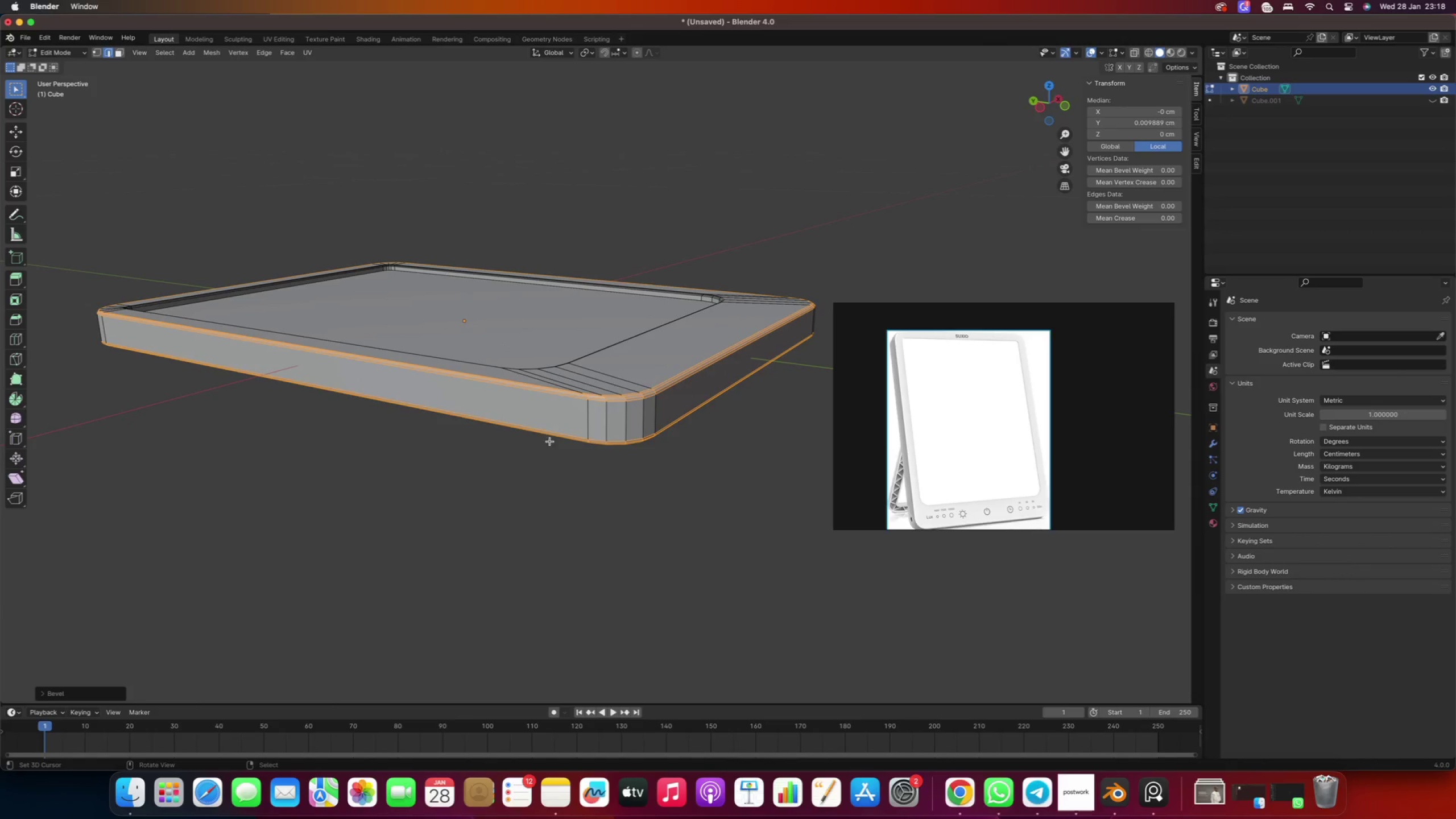 
scroll: coordinate [528, 456], scroll_direction: down, amount: 1.0
 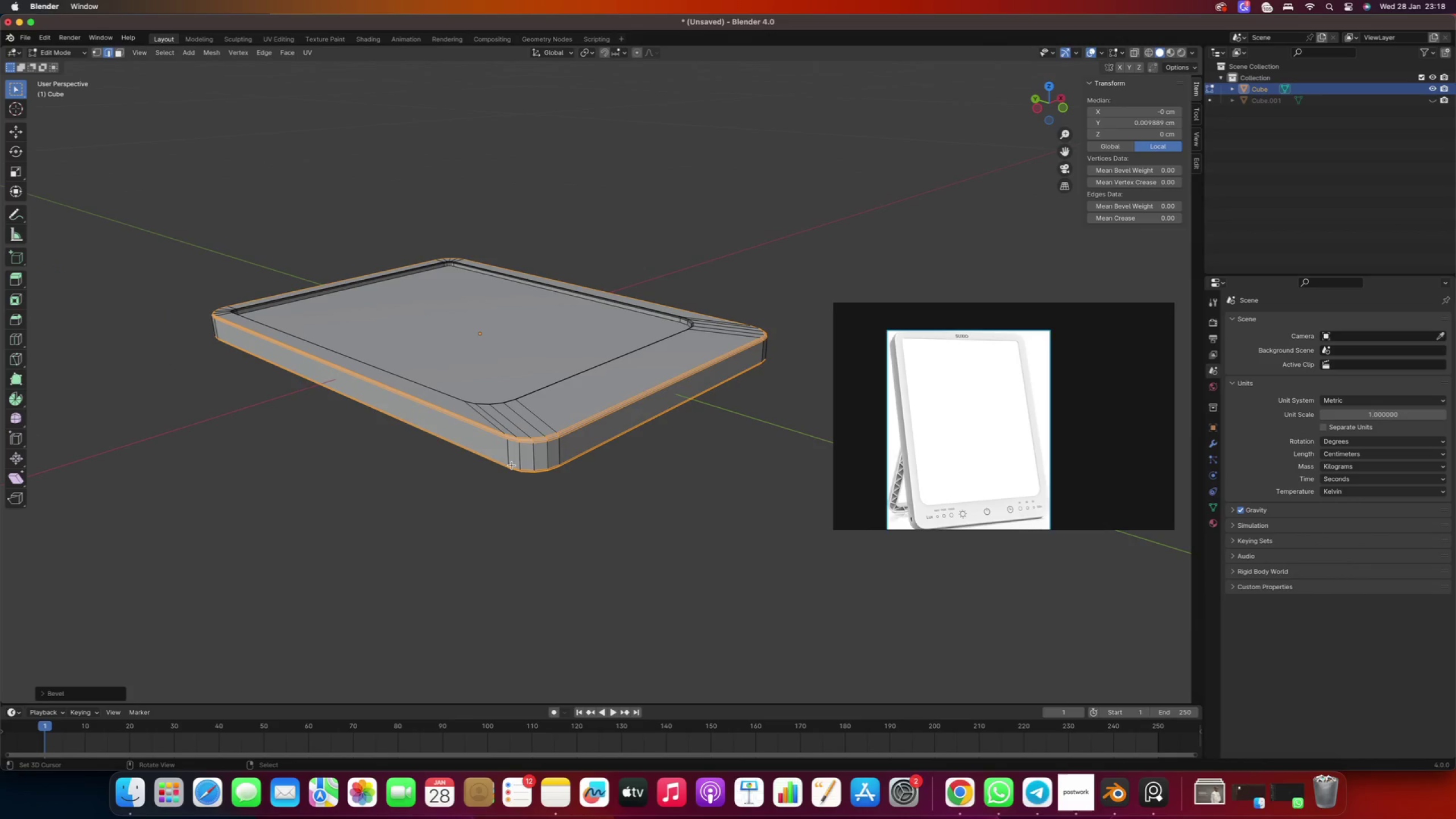 
key(Tab)
type( sha)
 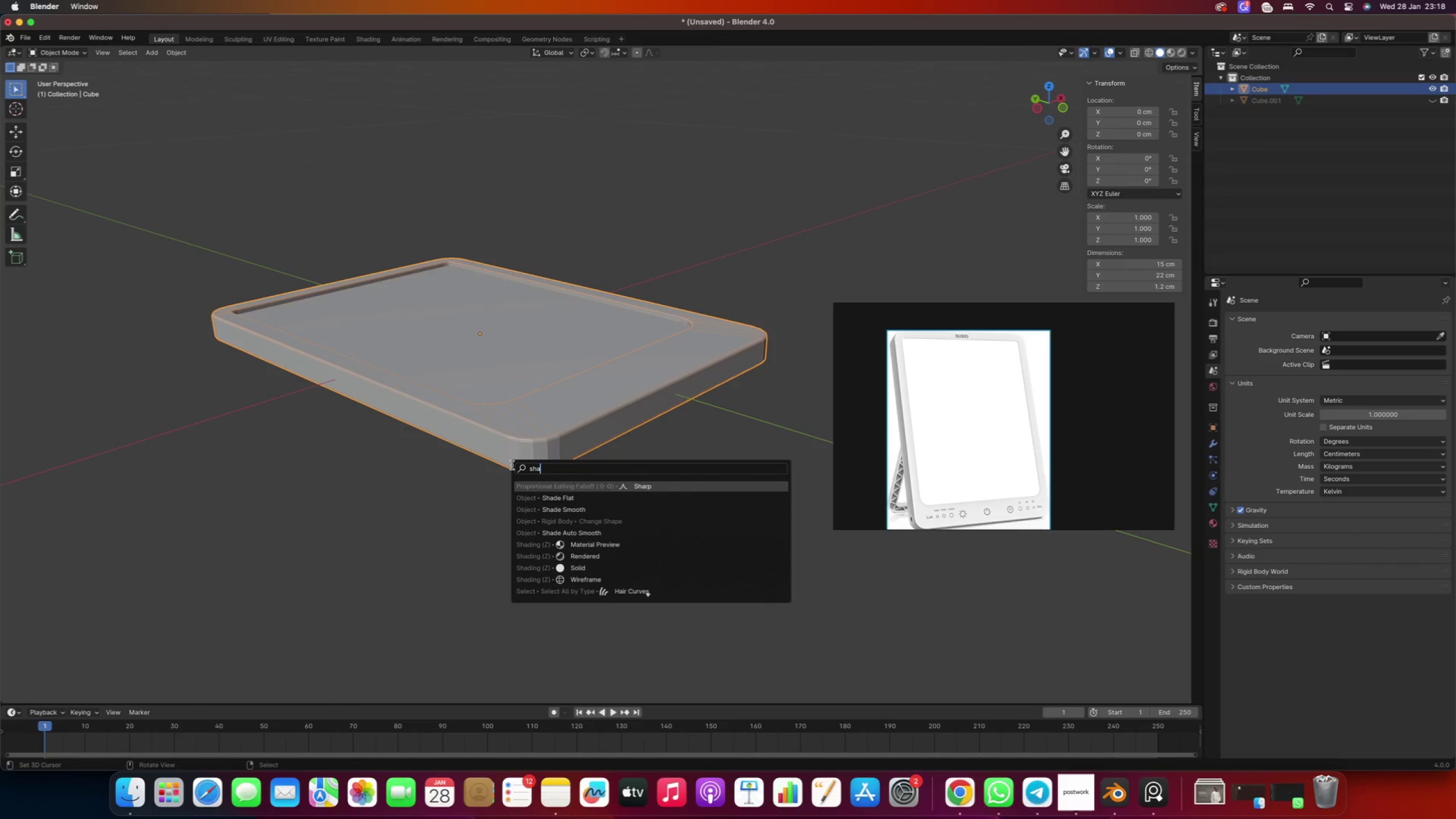 
key(ArrowDown)
 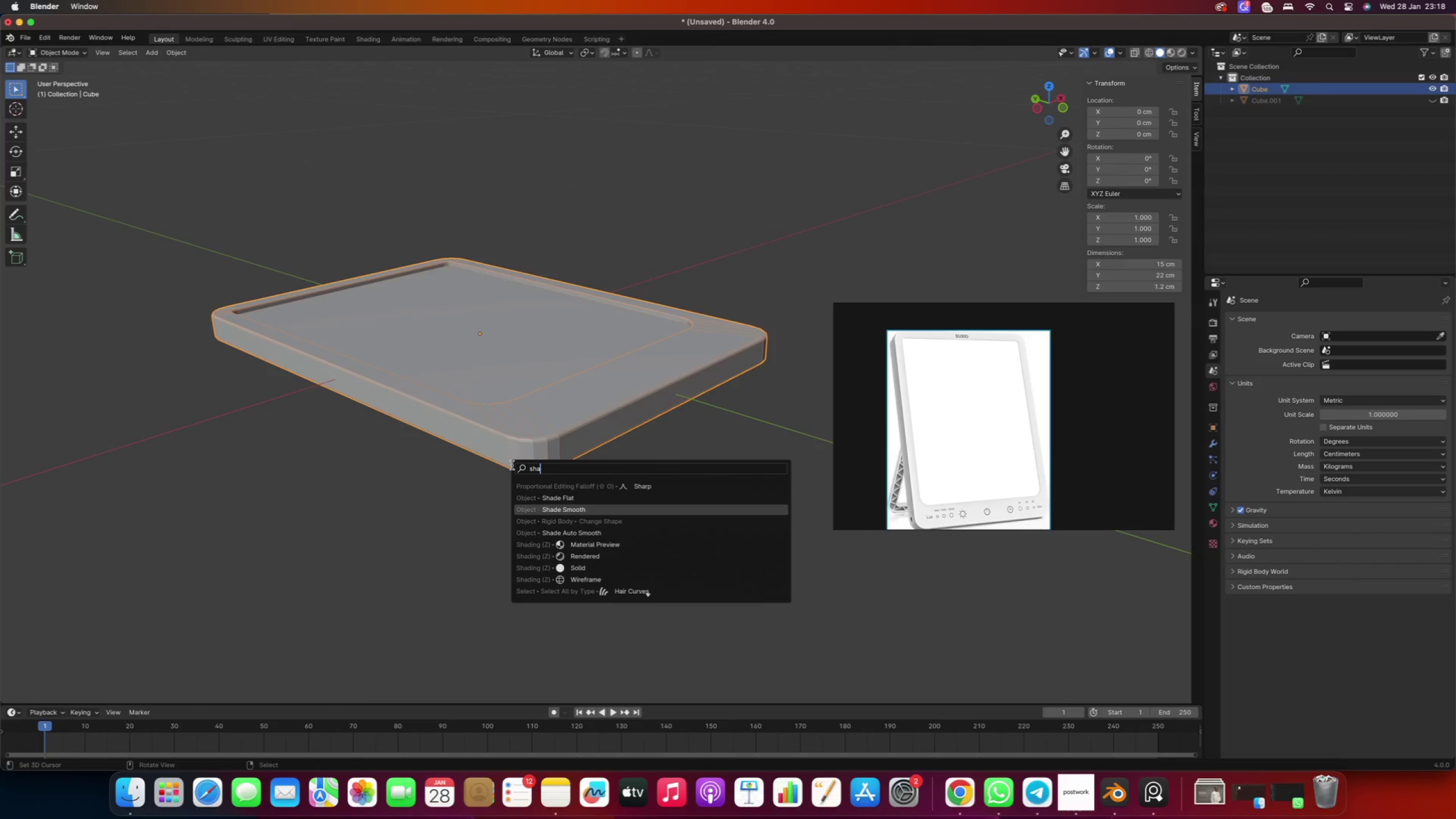 
key(ArrowDown)
 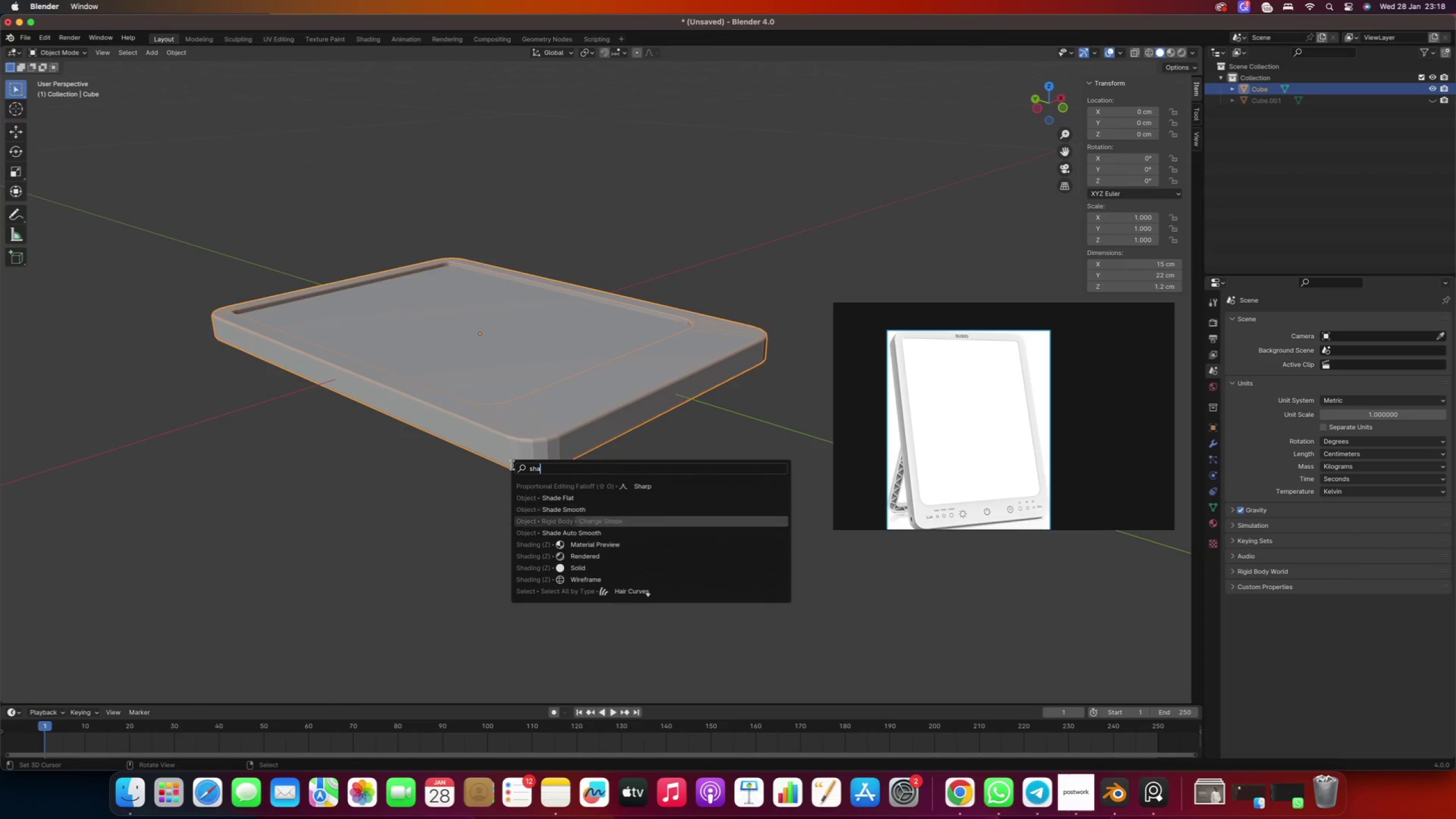 
key(ArrowDown)
 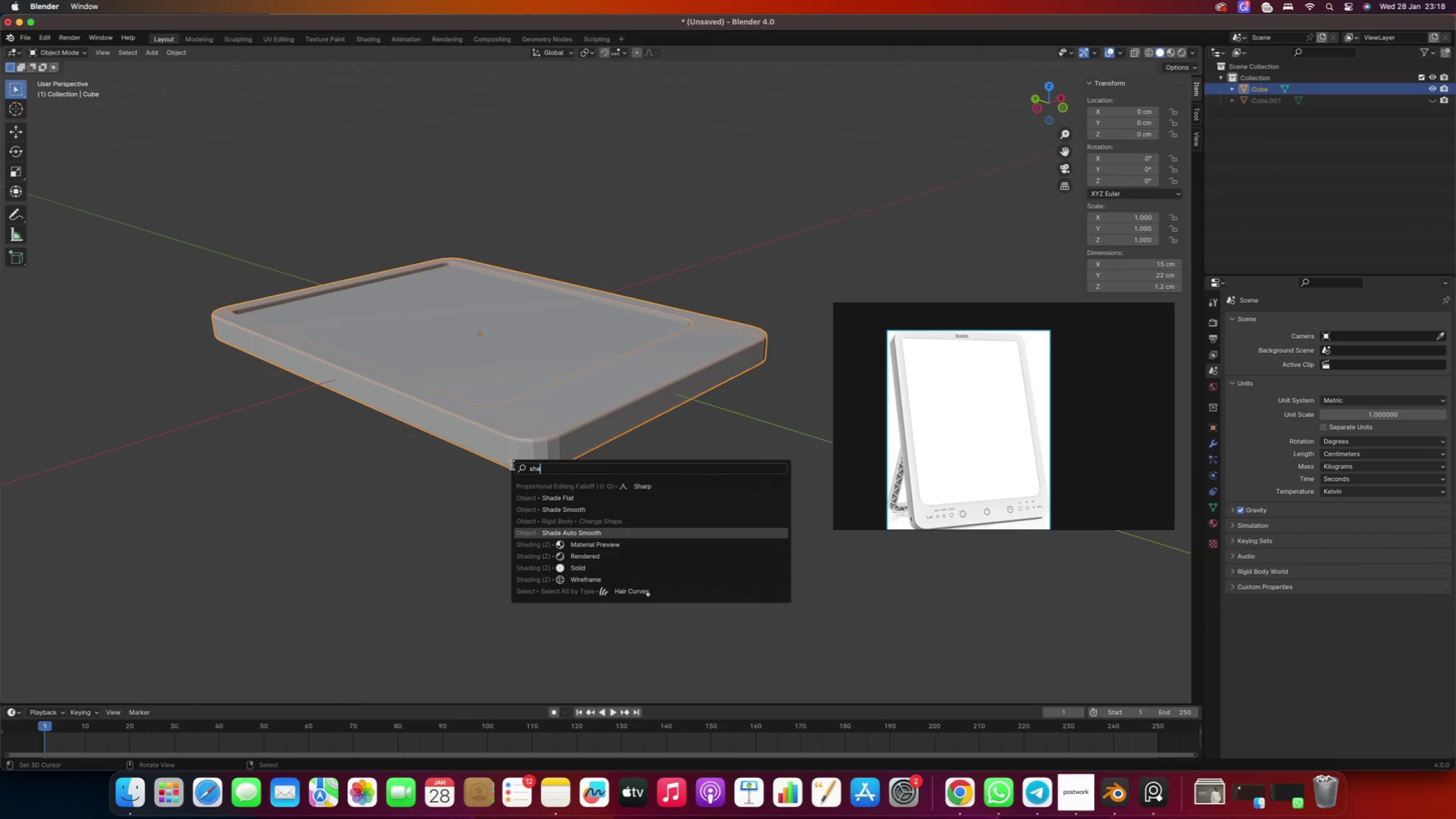 
key(ArrowDown)
 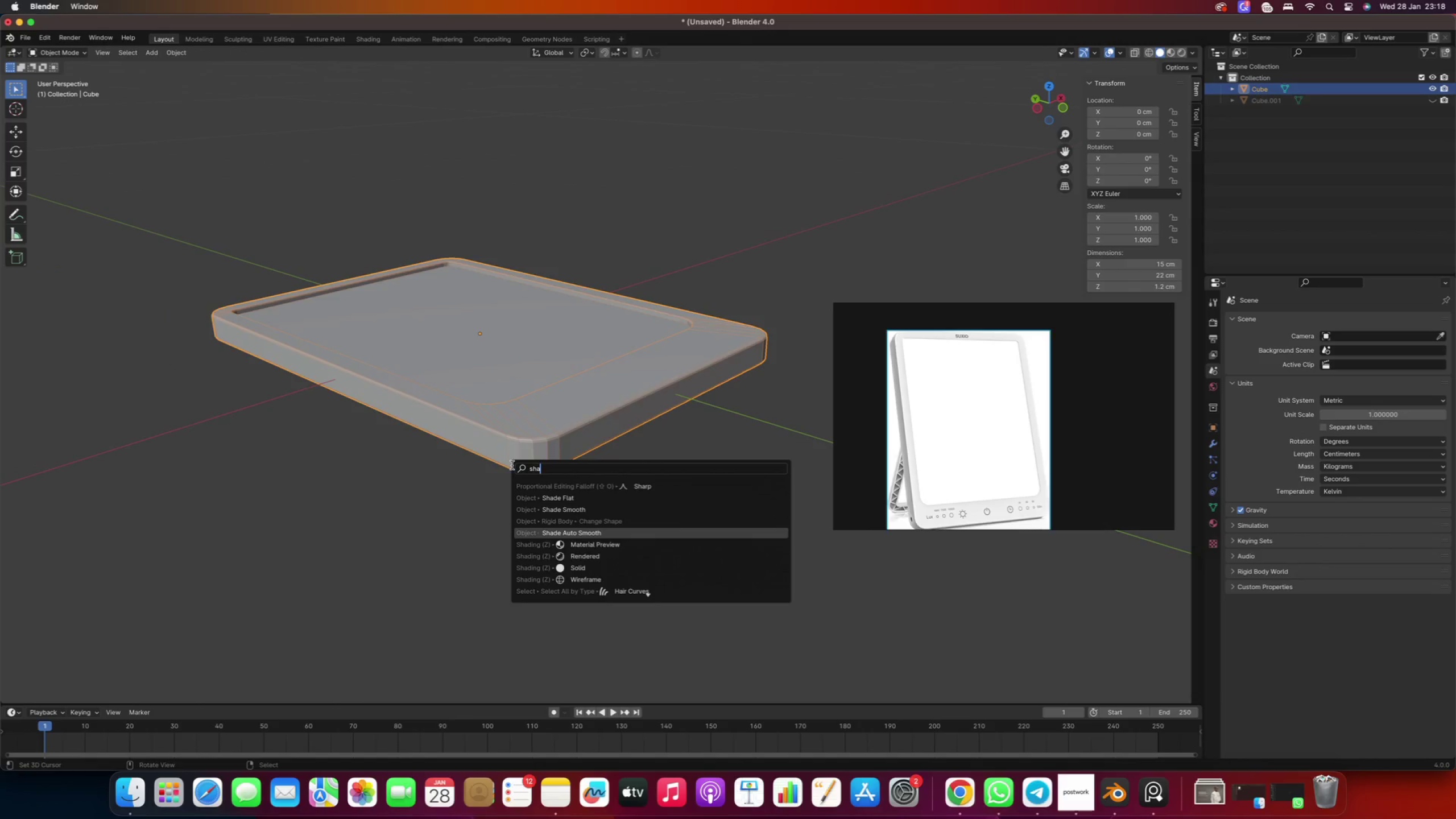 
key(Enter)
 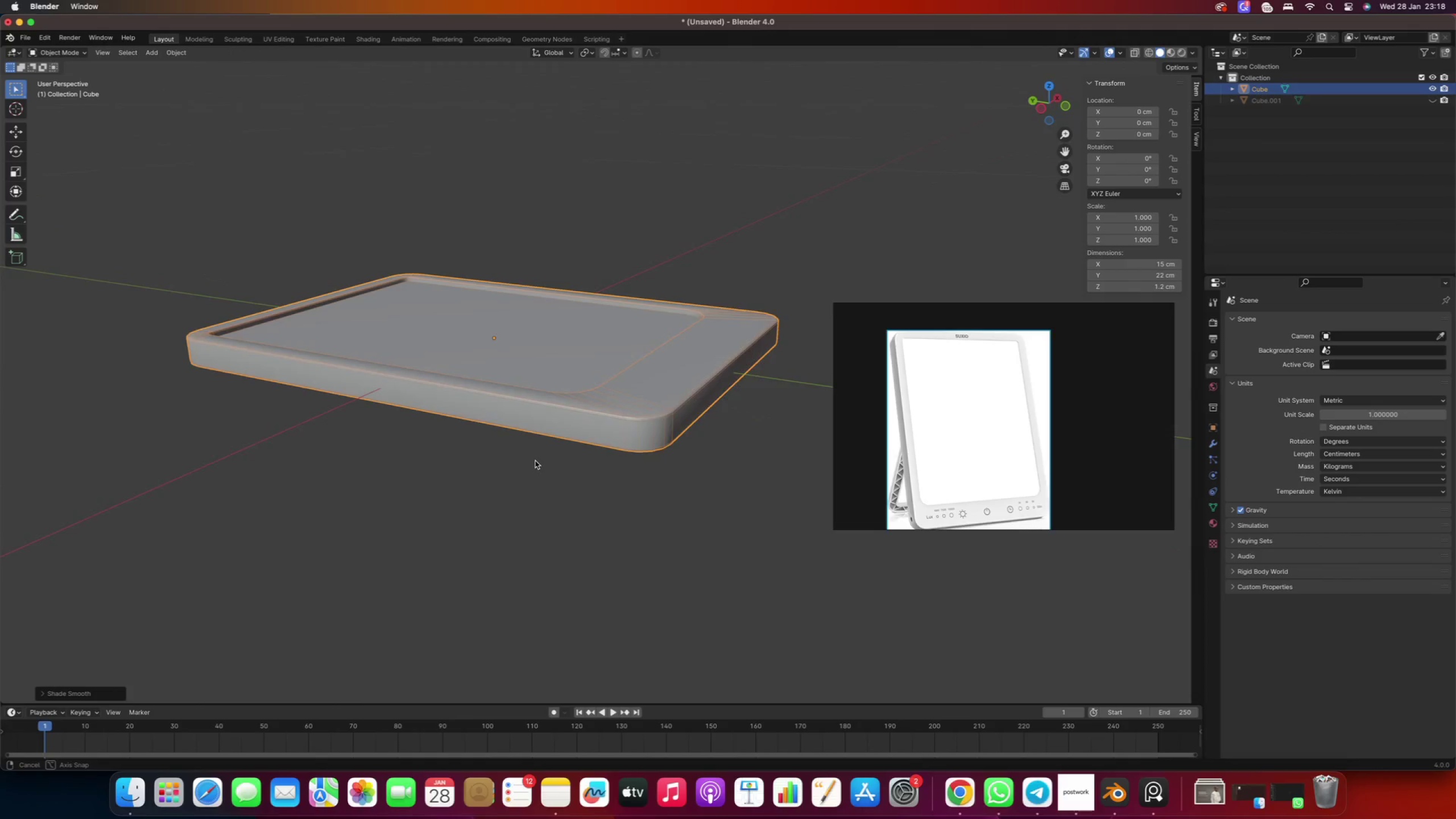 
scroll: coordinate [681, 412], scroll_direction: up, amount: 2.0
 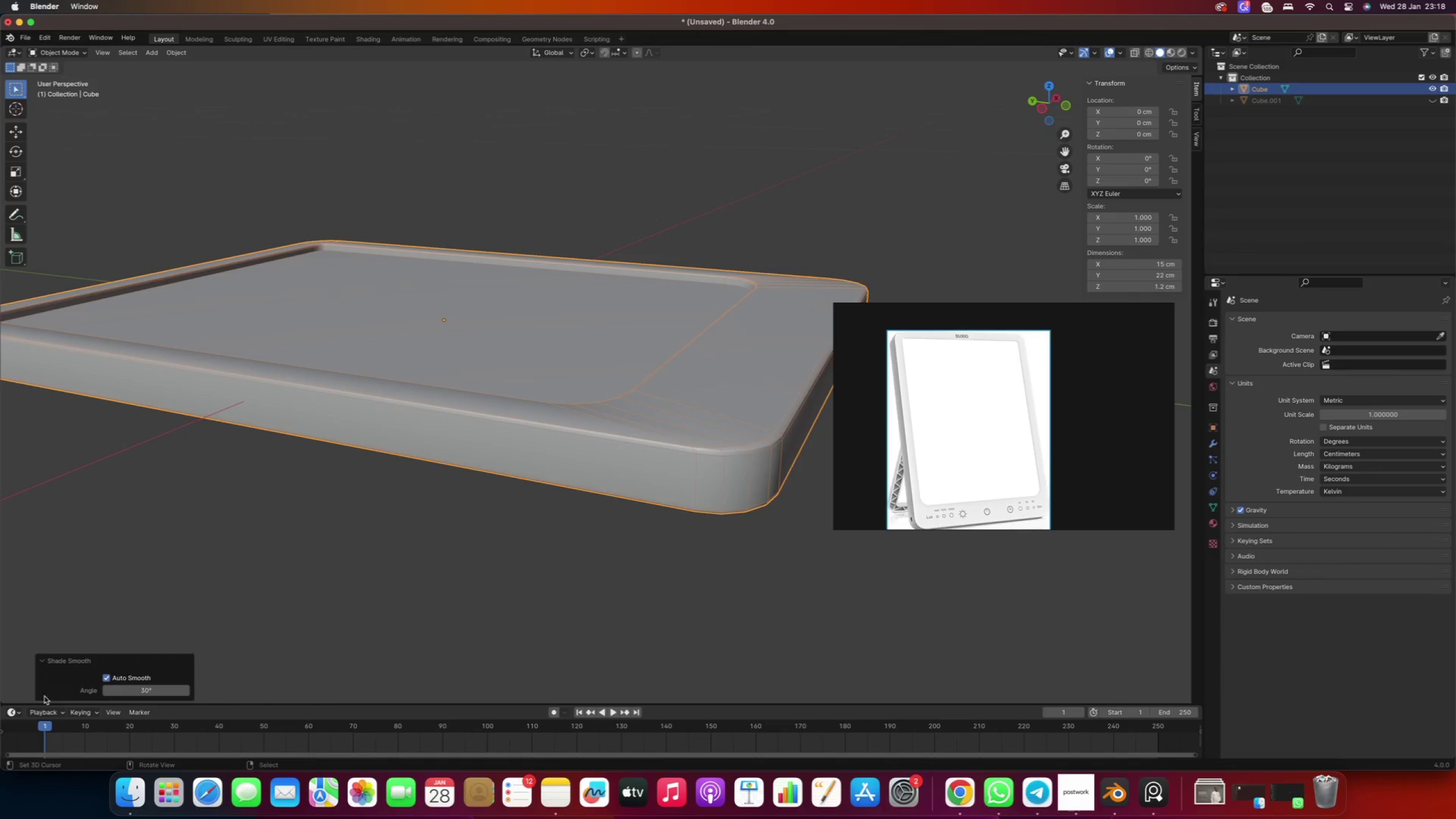 
left_click_drag(start_coordinate=[121, 689], to_coordinate=[164, 684])
 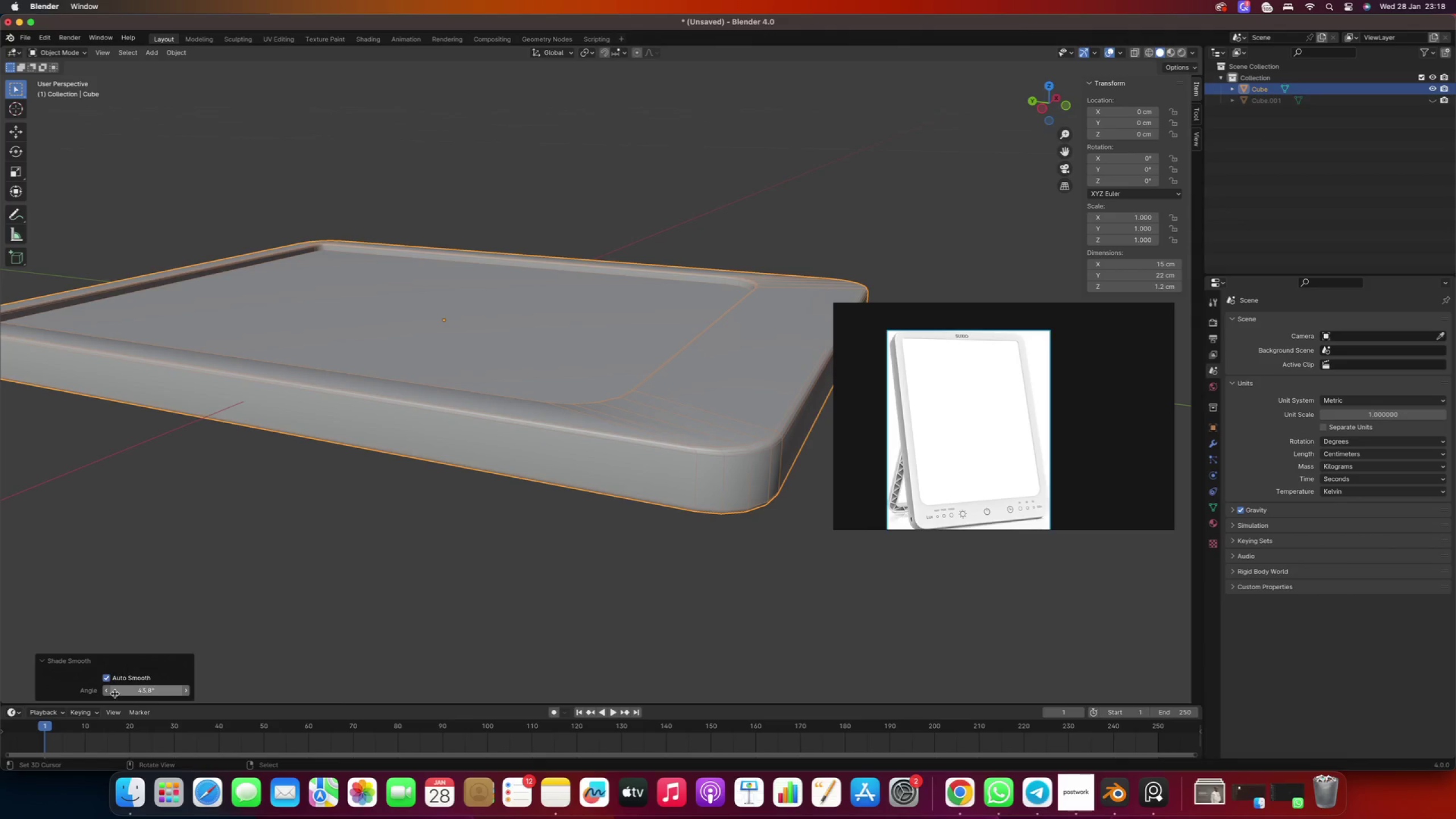 
left_click_drag(start_coordinate=[119, 692], to_coordinate=[68, 681])
 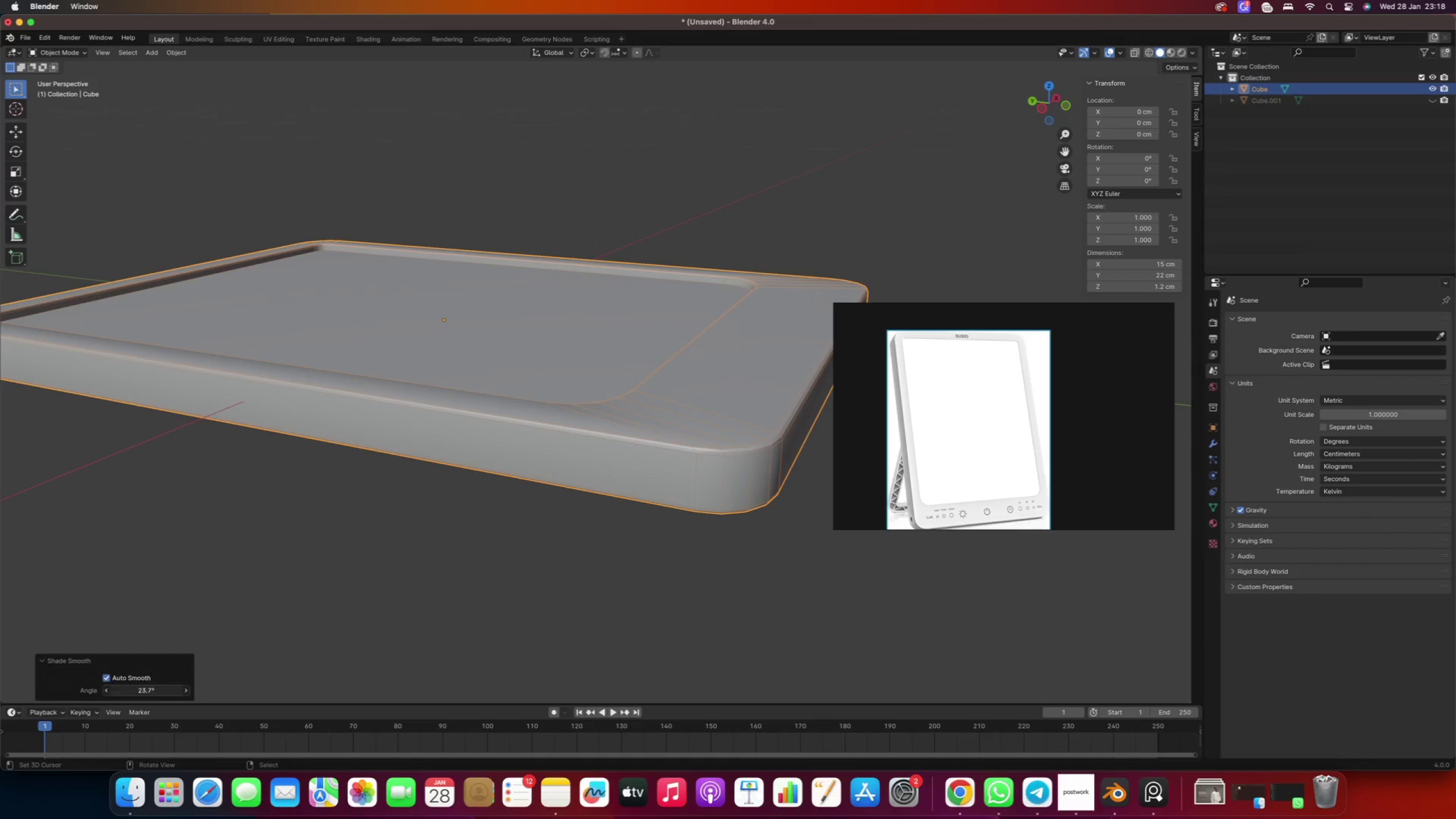 
left_click([119, 692])
 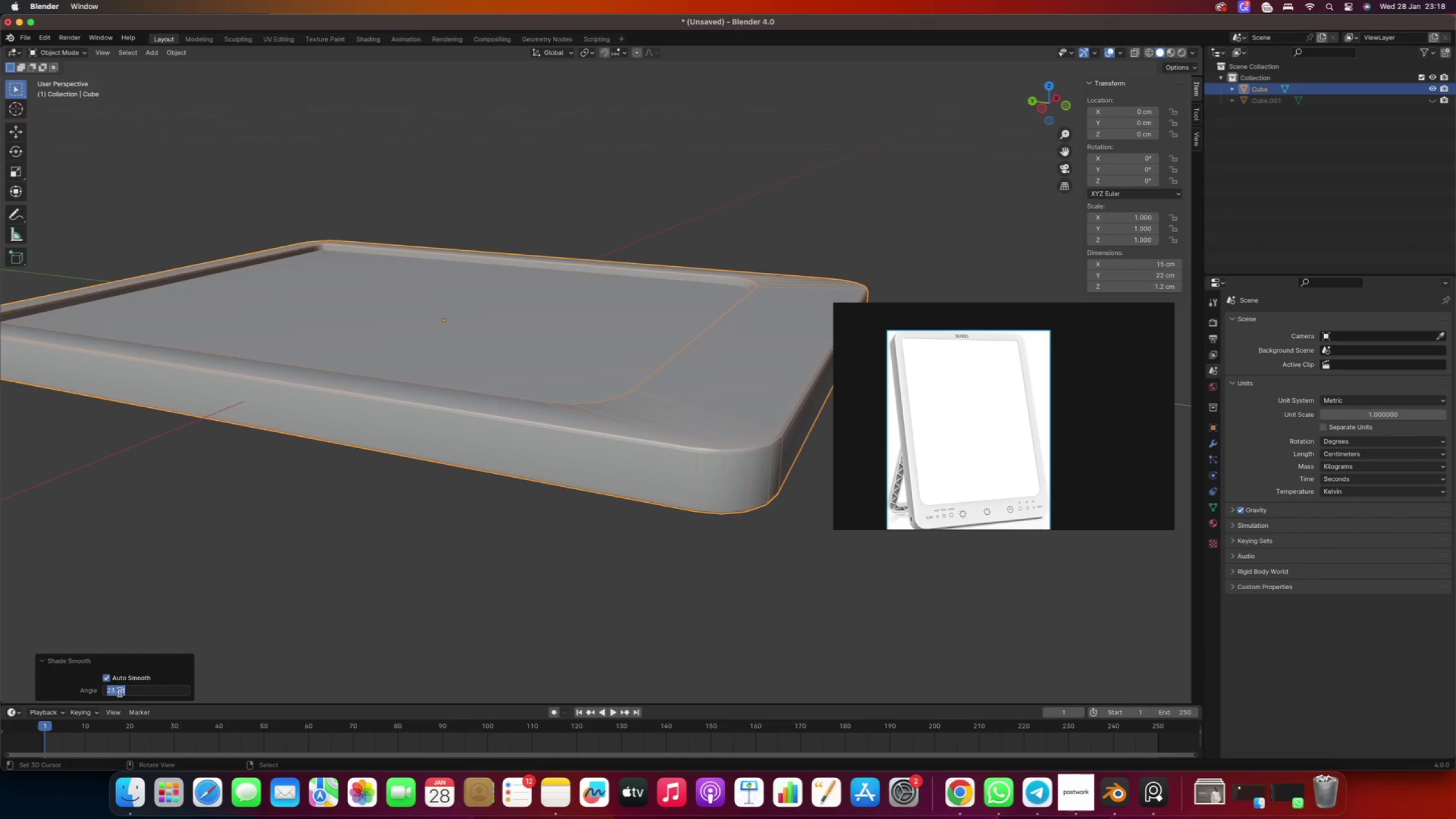 
type(30)
 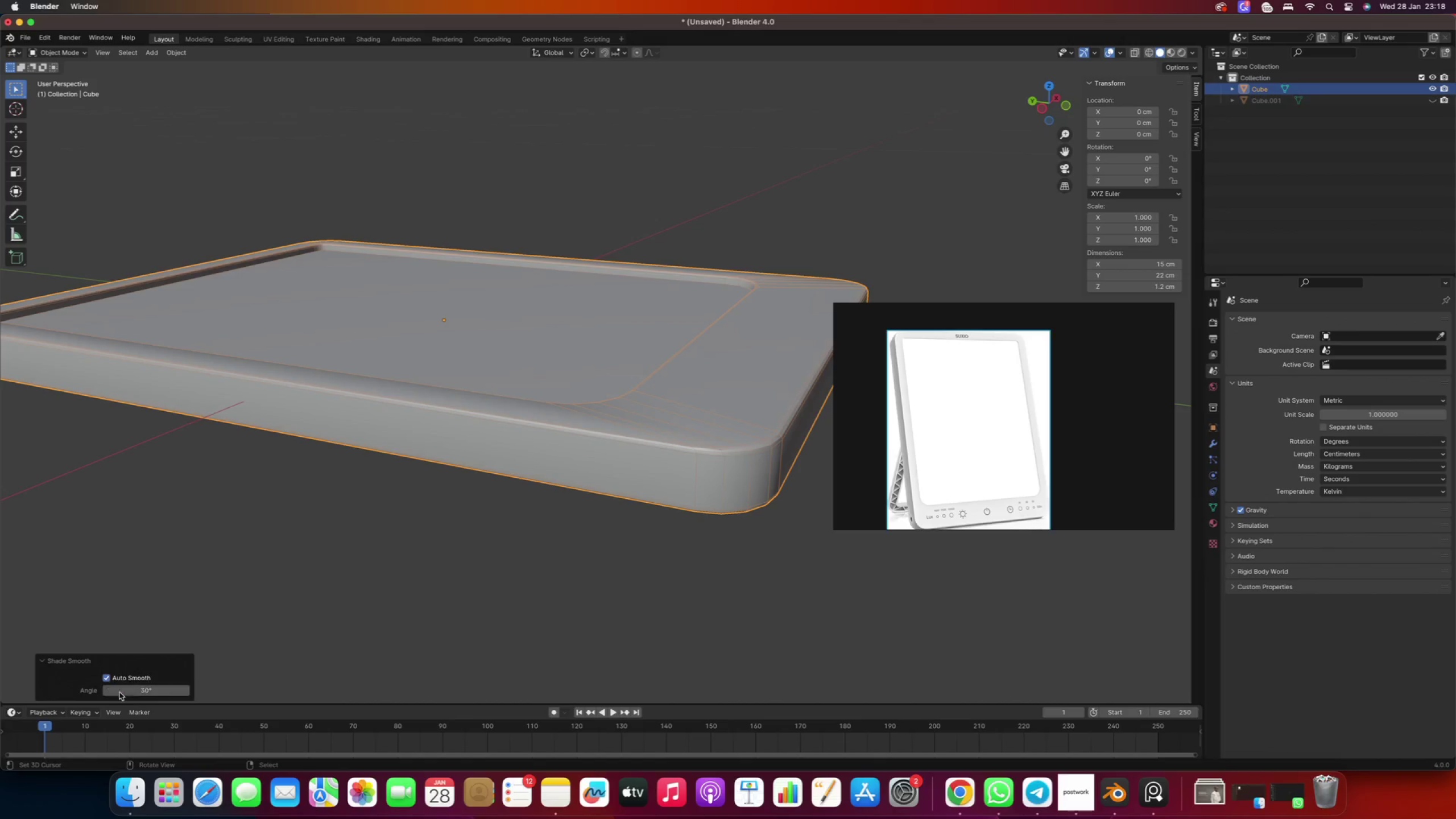 
key(Enter)
 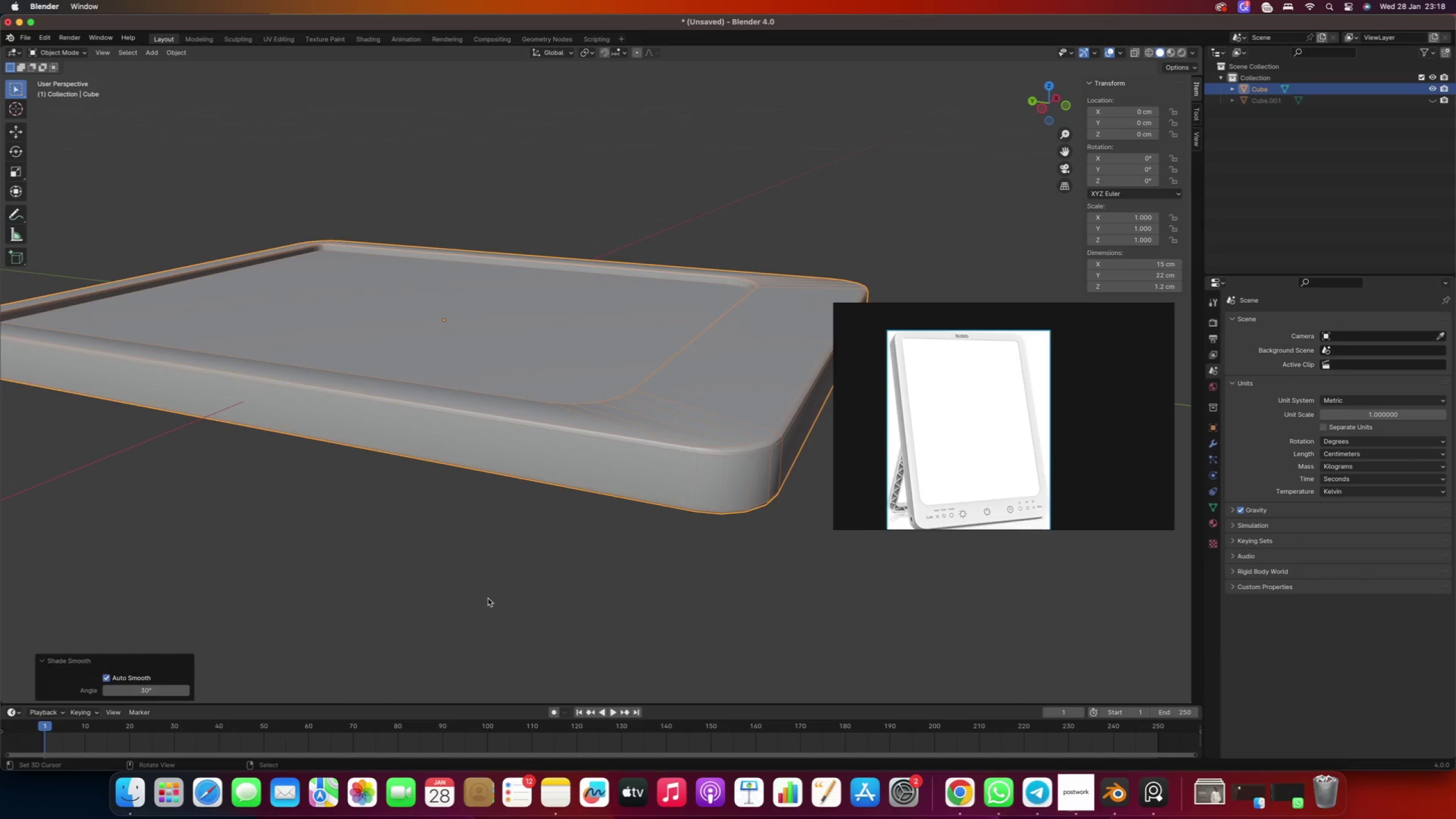 
scroll: coordinate [479, 584], scroll_direction: down, amount: 5.0
 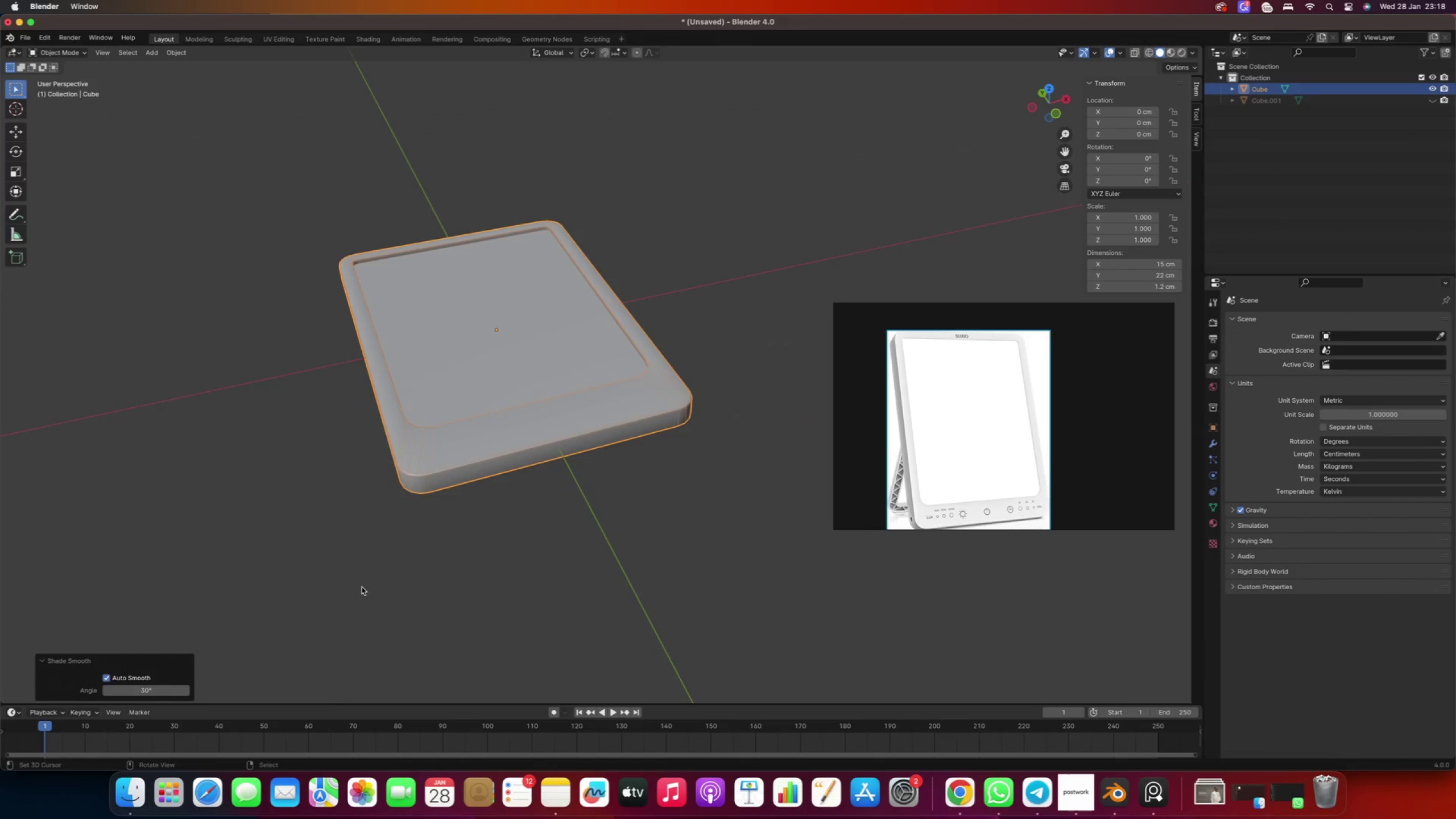 
key(Tab)
 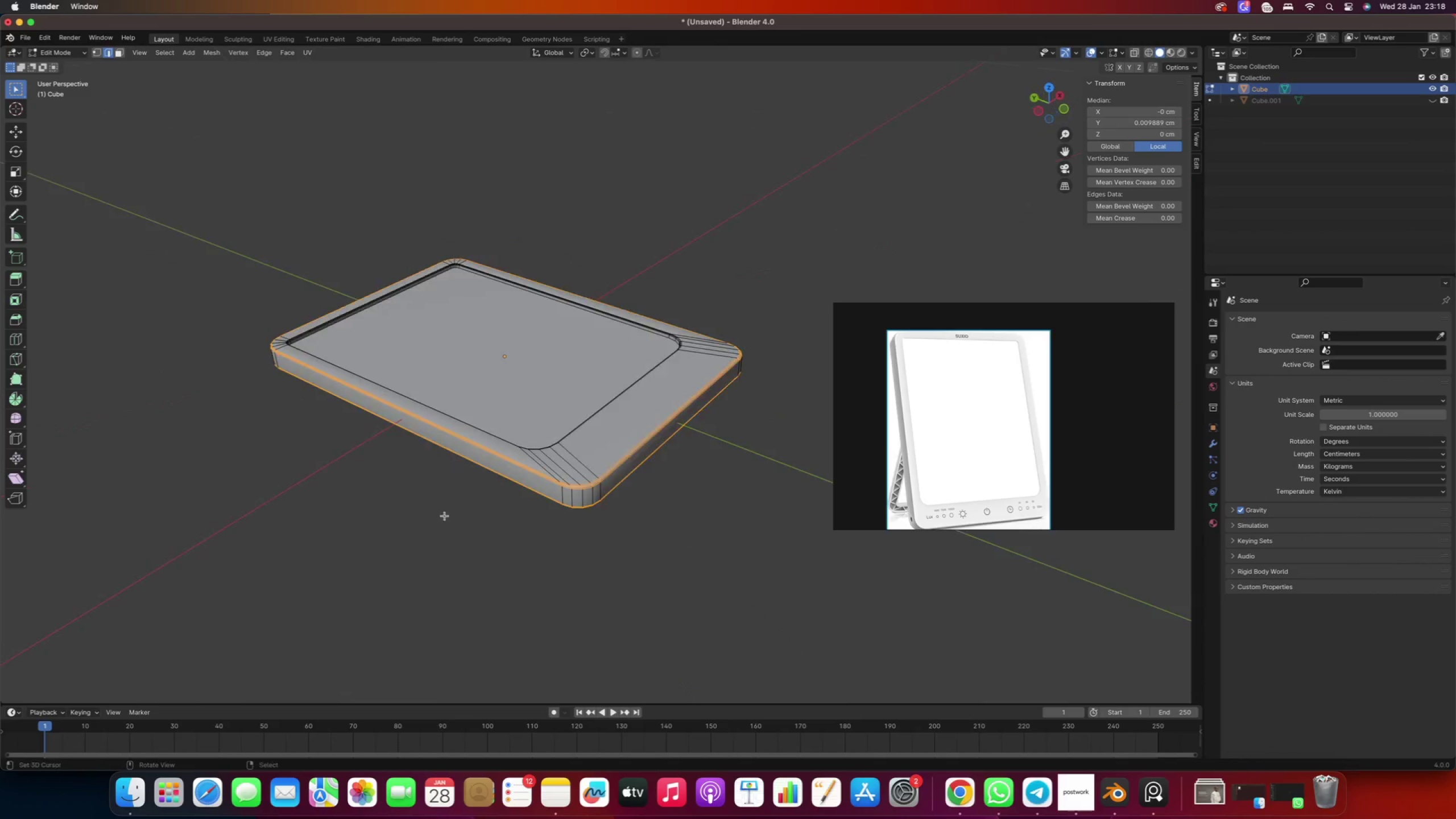 
right_click([357, 518])
 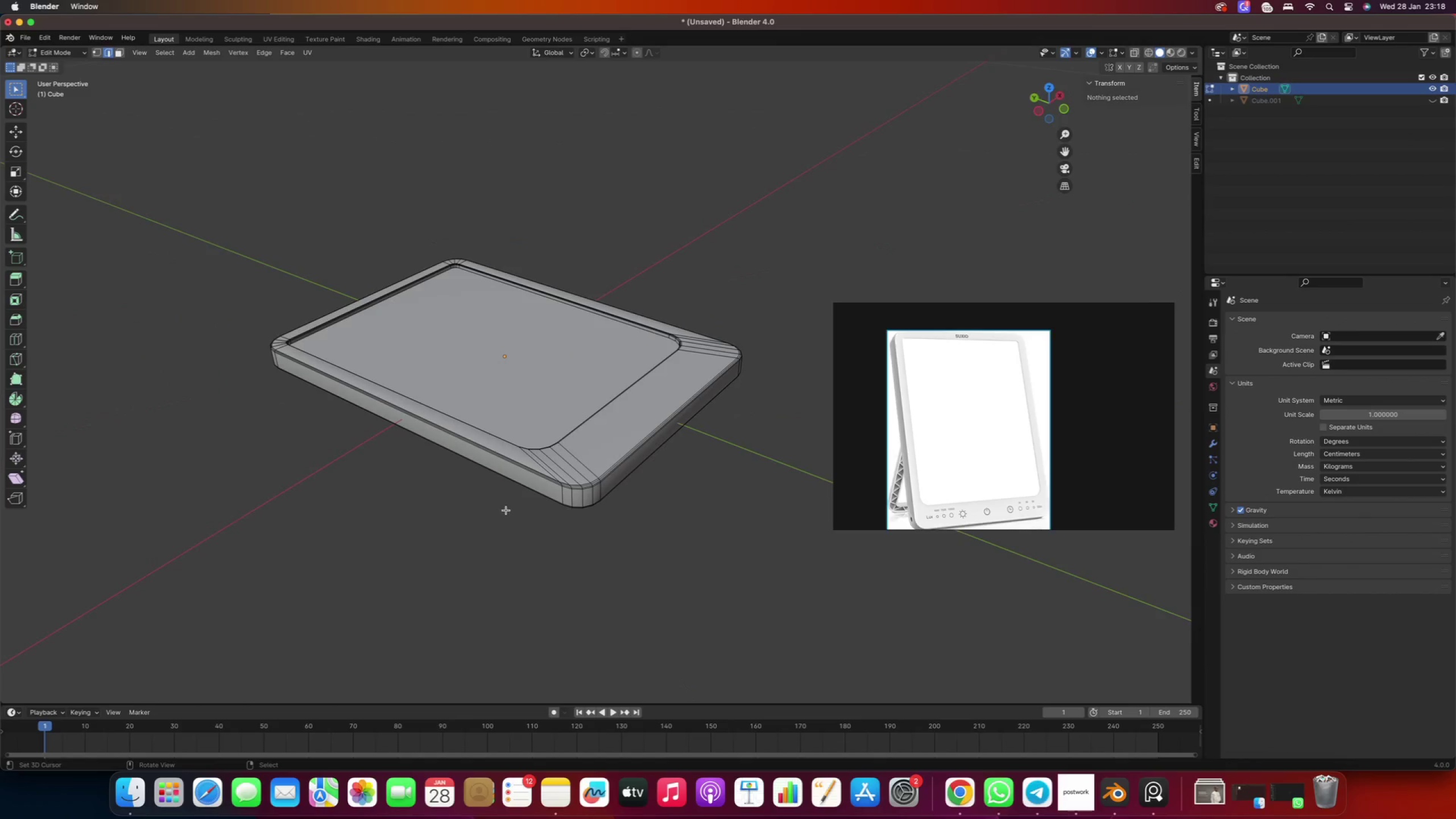 
scroll: coordinate [506, 510], scroll_direction: up, amount: 2.0
 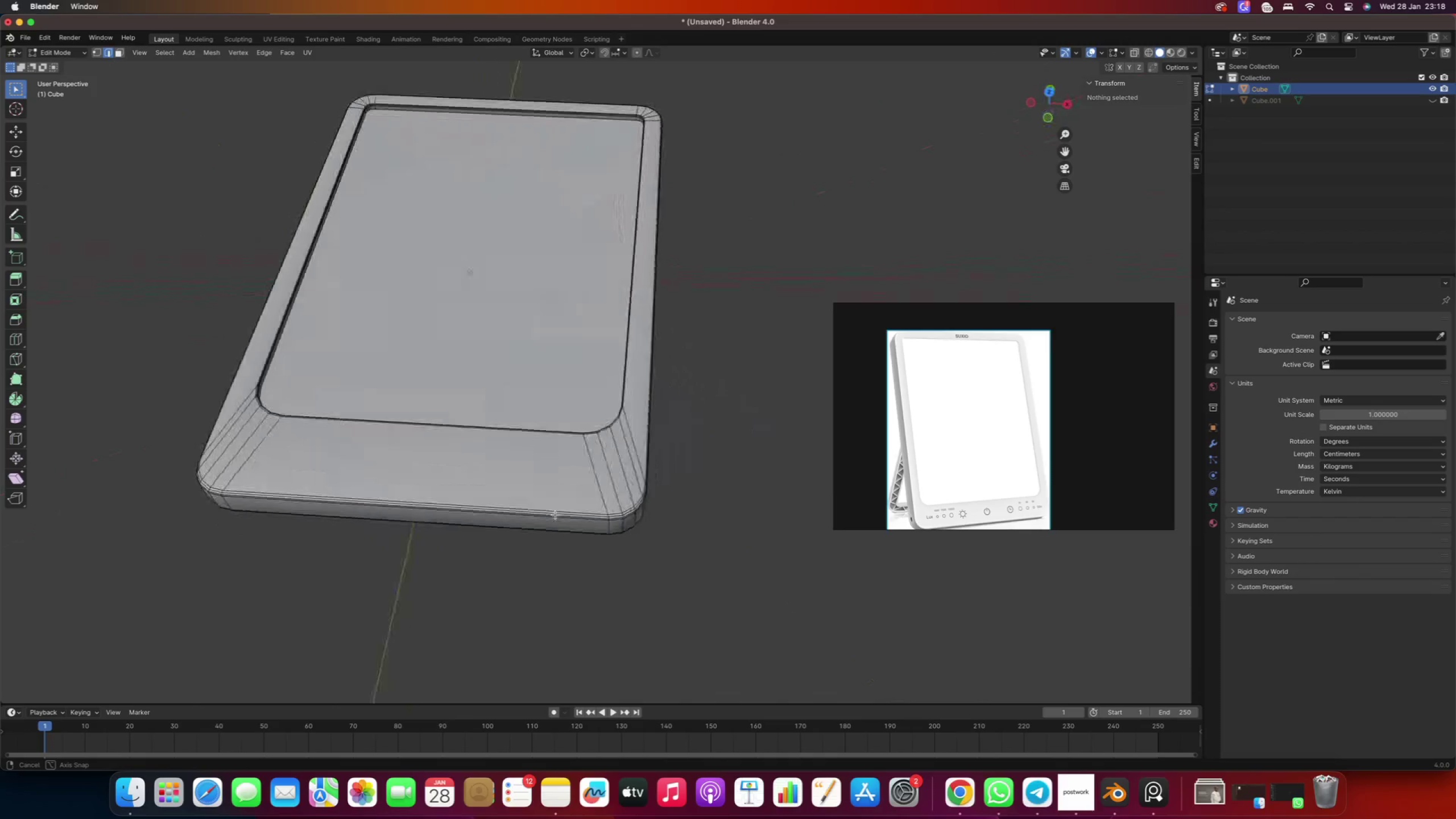 
hold_key(key=ShiftRight, duration=0.47)
 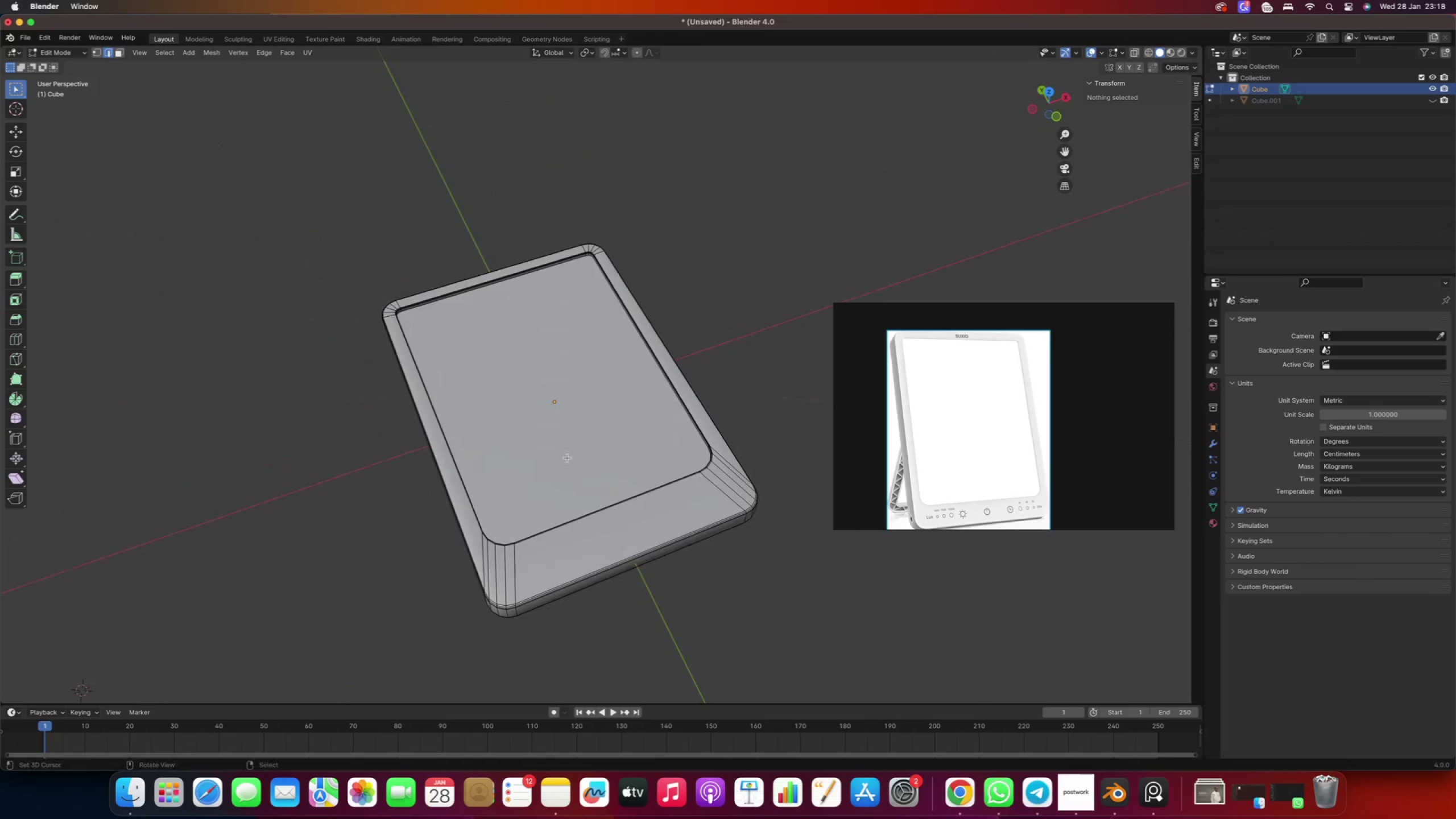 
scroll: coordinate [560, 494], scroll_direction: down, amount: 2.0
 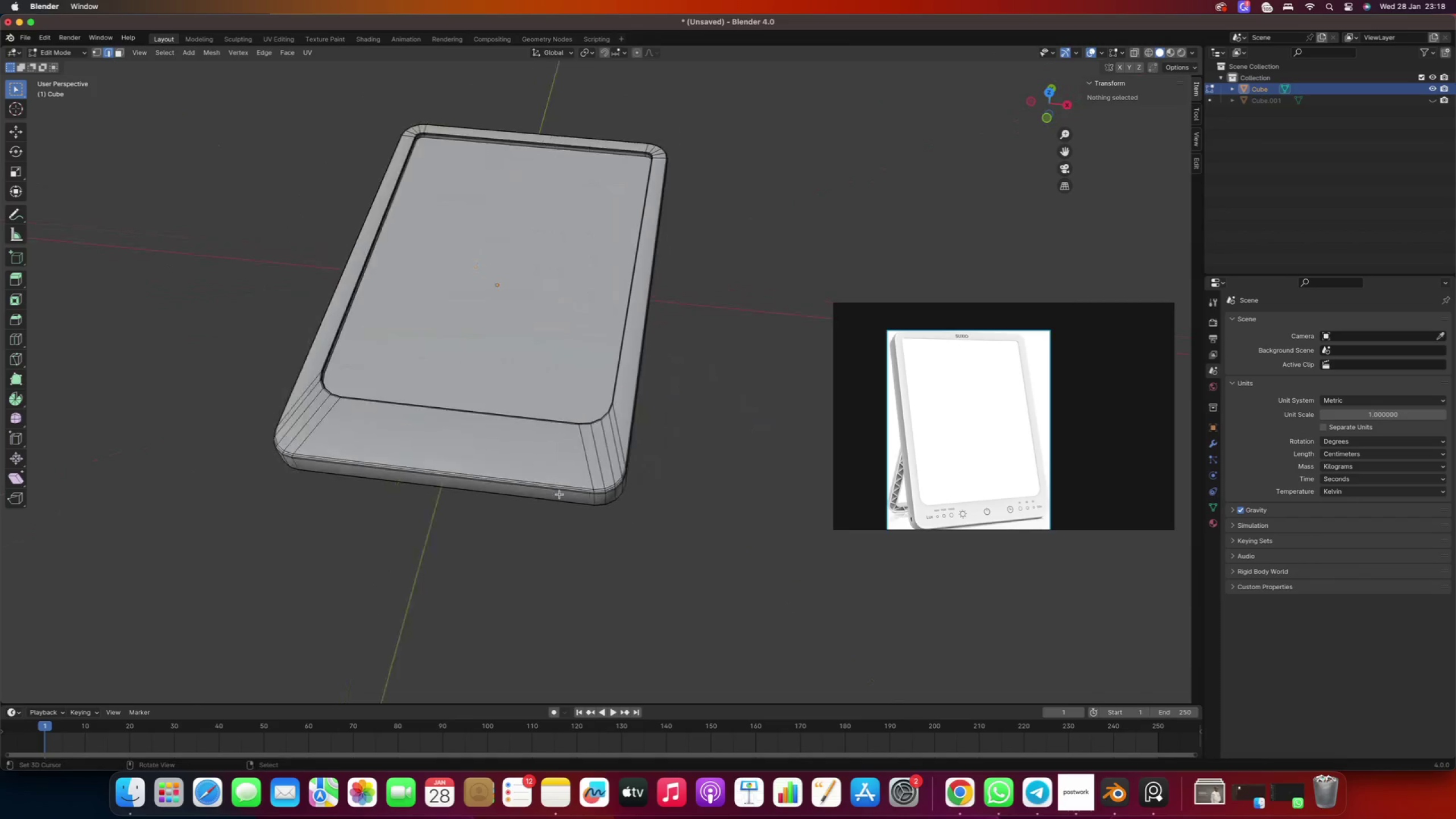 
key(Numpad7)
 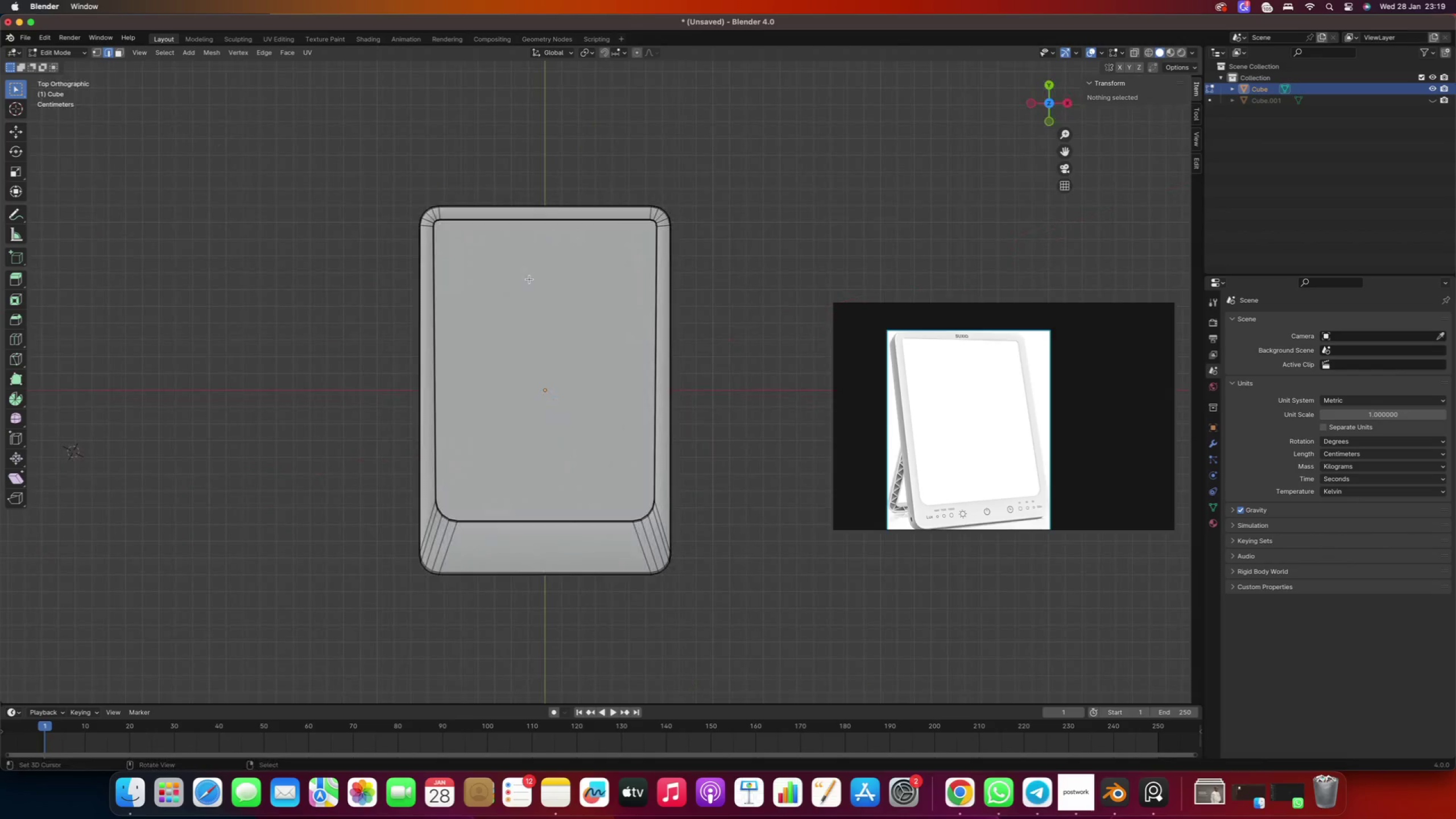 
hold_key(key=ShiftRight, duration=0.43)
 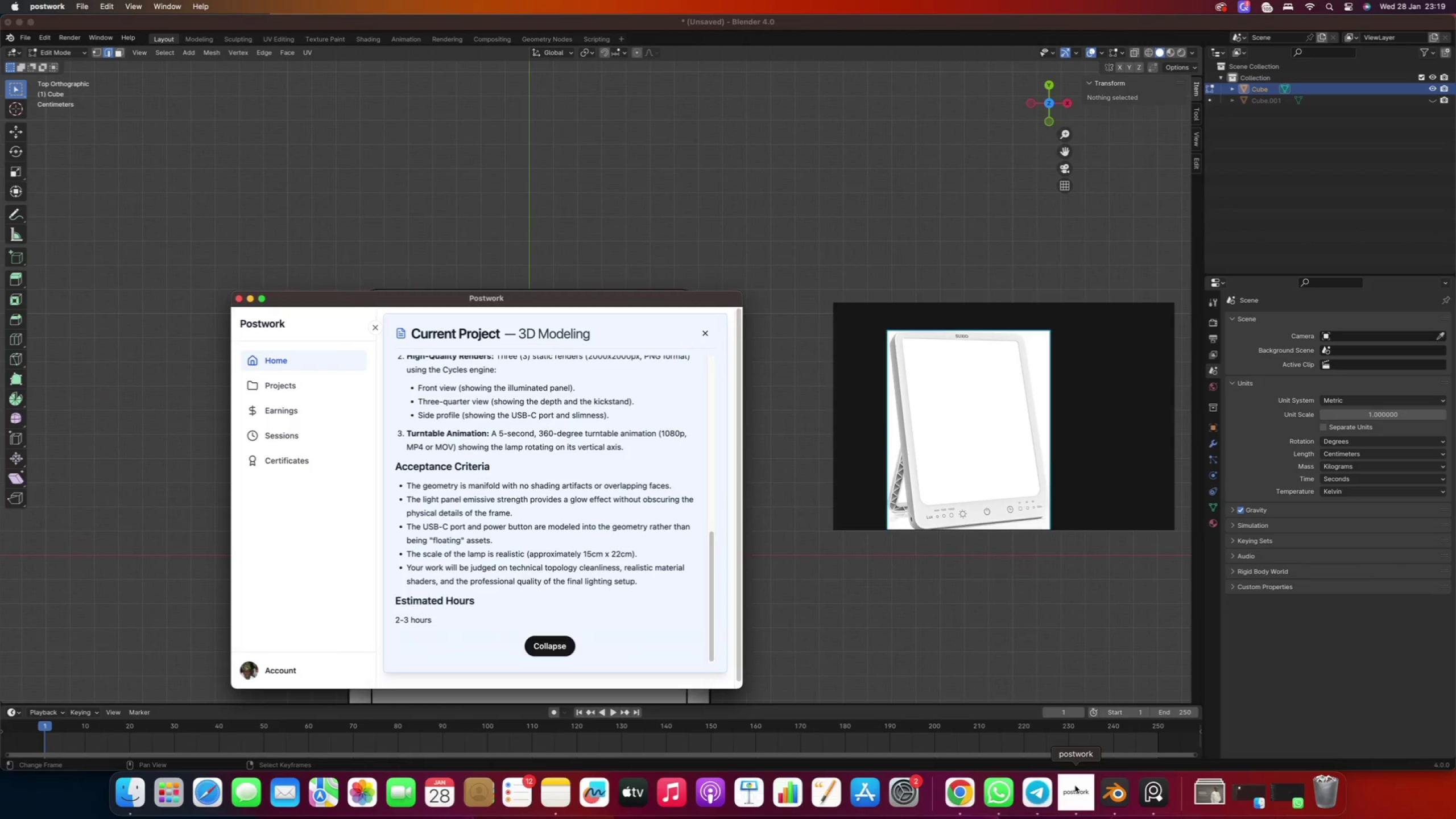 
scroll: coordinate [526, 257], scroll_direction: up, amount: 2.0